 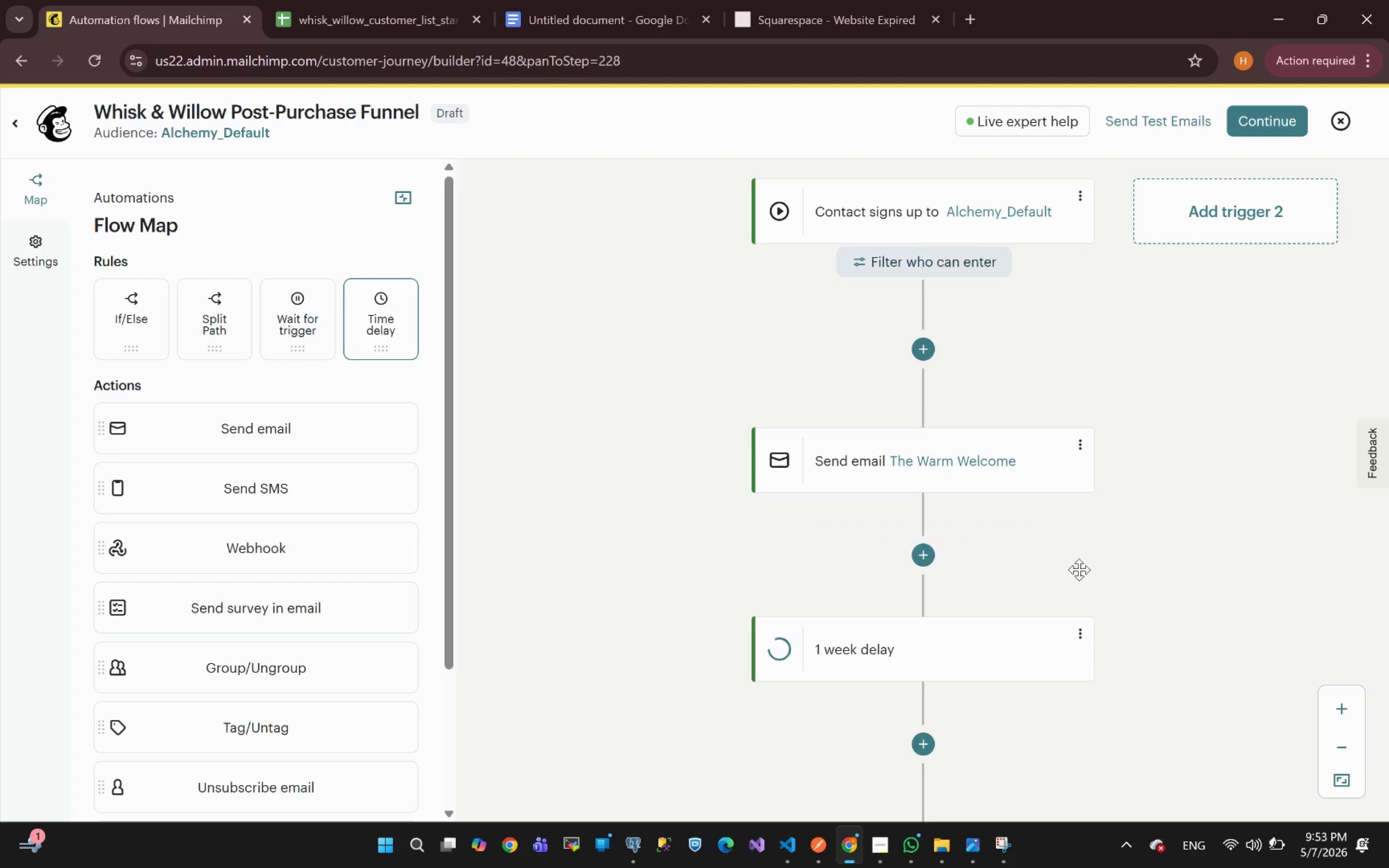 
left_click_drag(start_coordinate=[178, 300], to_coordinate=[0, 354])
 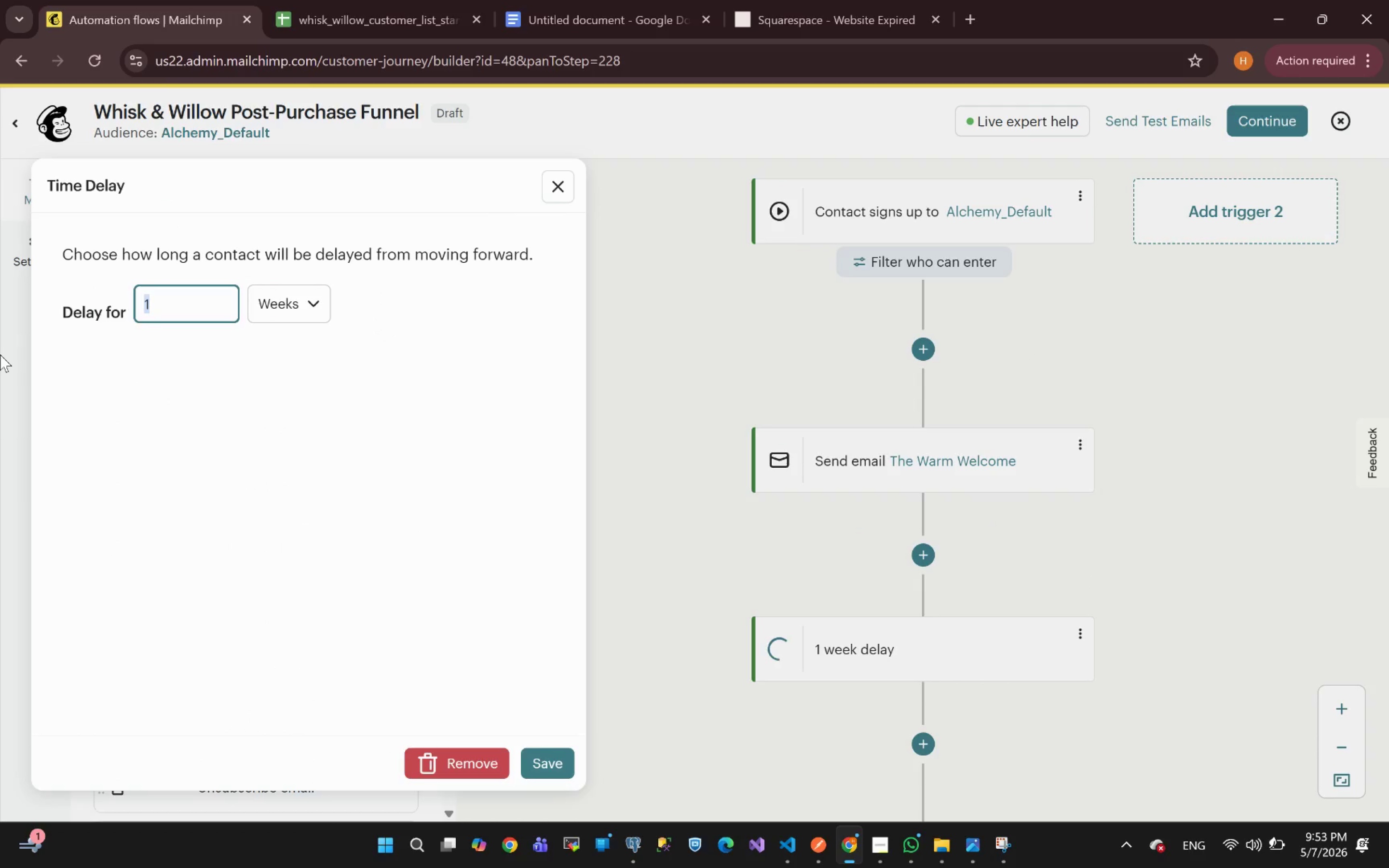 
key(3)
 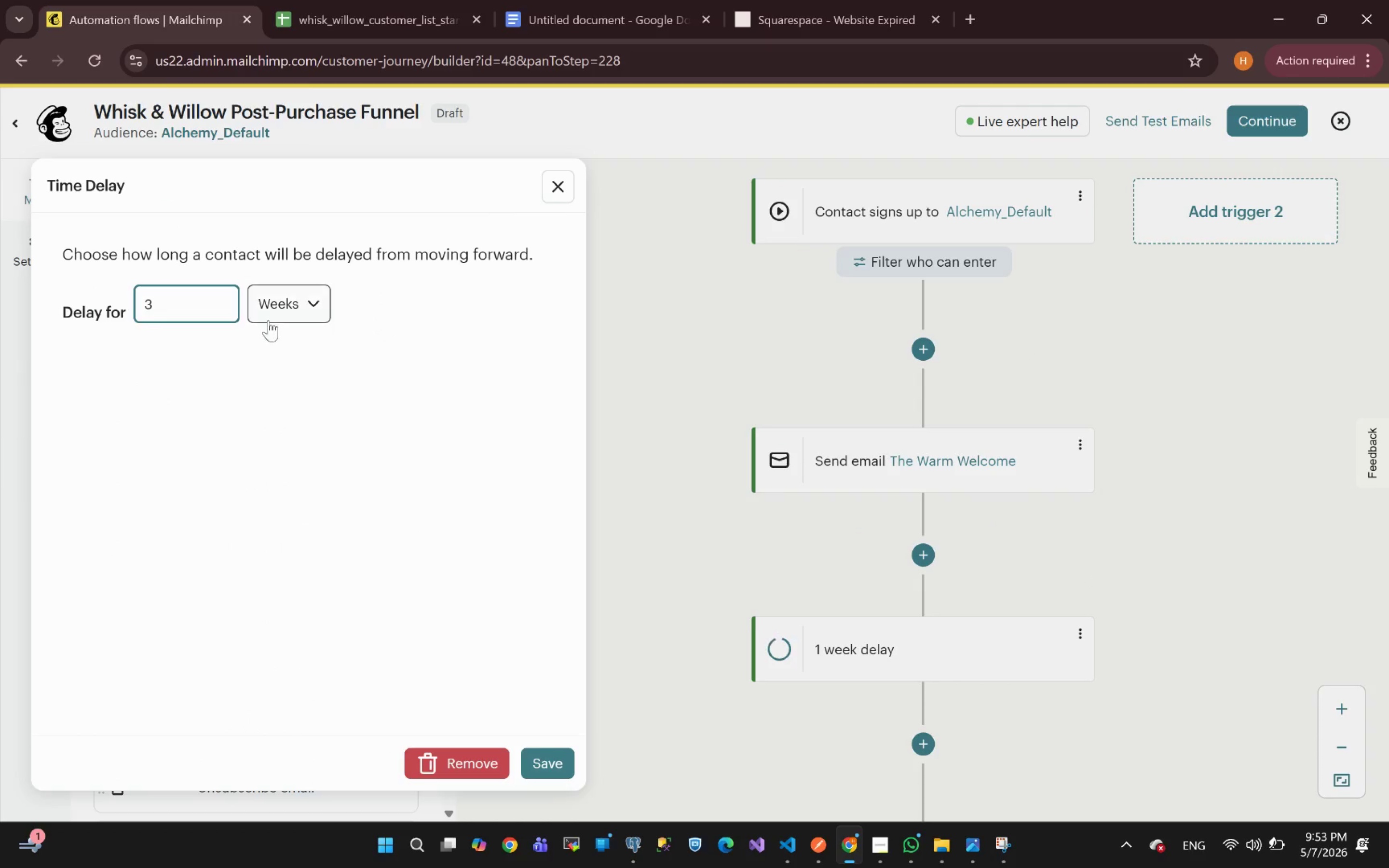 
left_click([270, 311])
 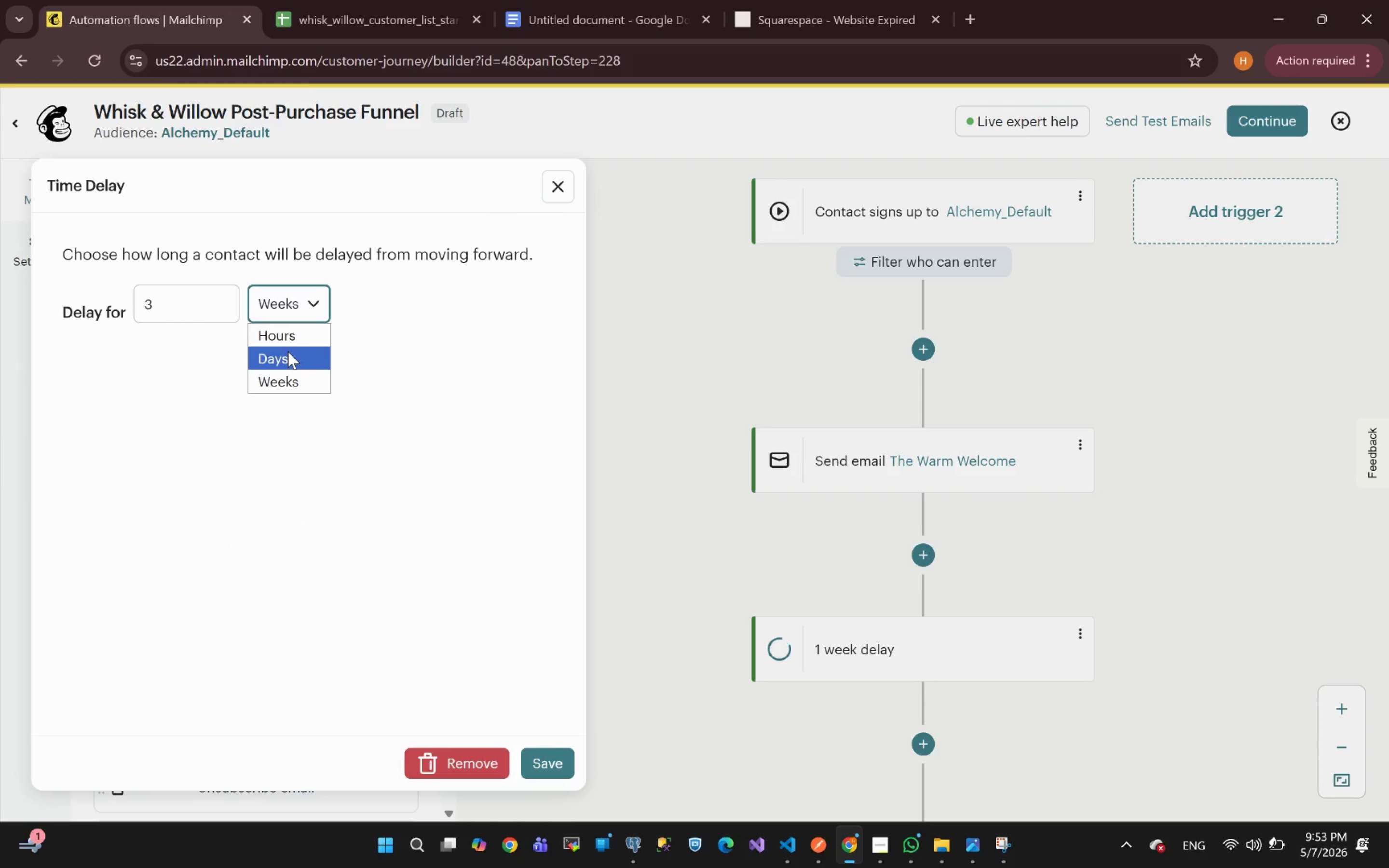 
left_click([288, 355])
 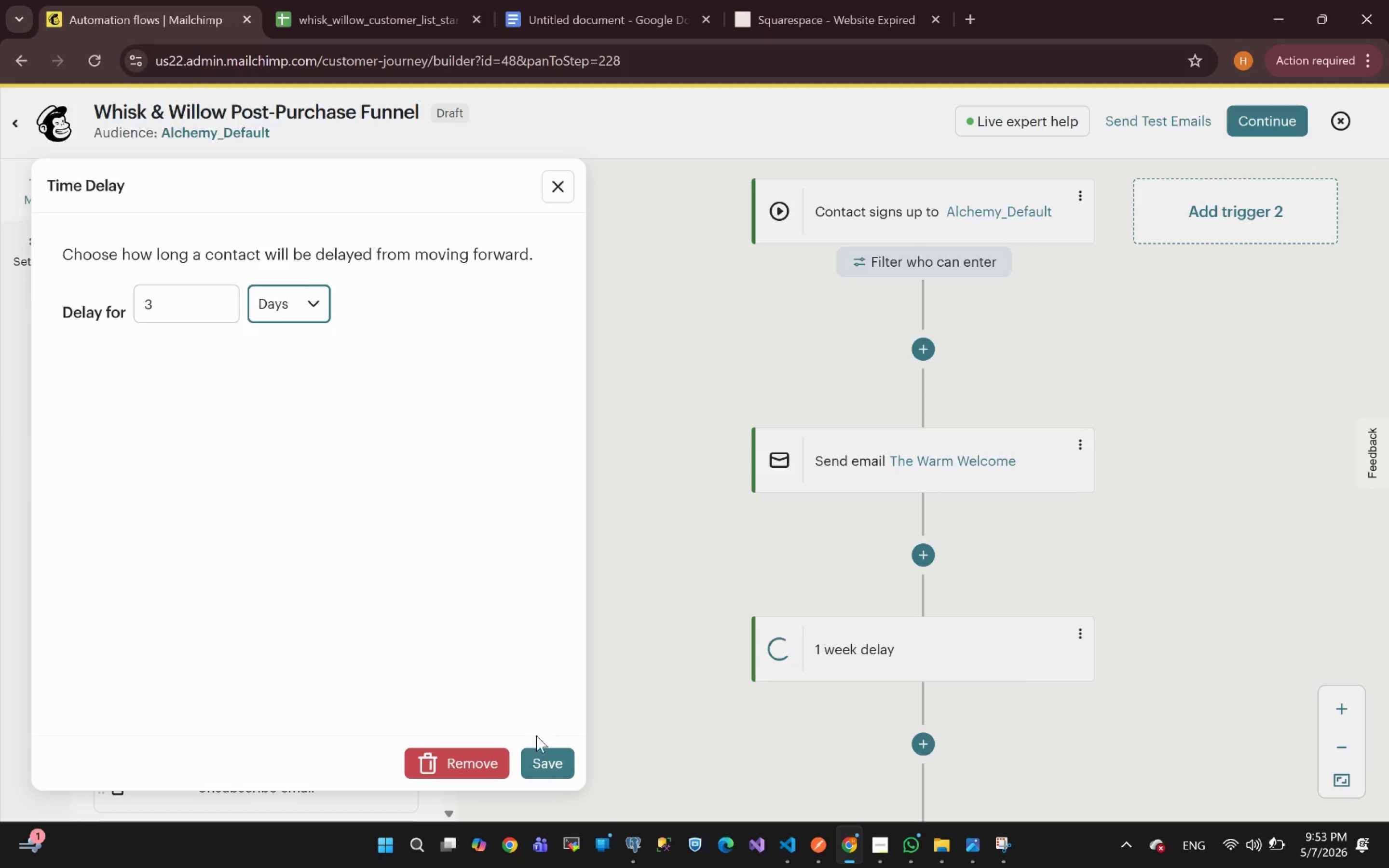 
left_click([550, 765])
 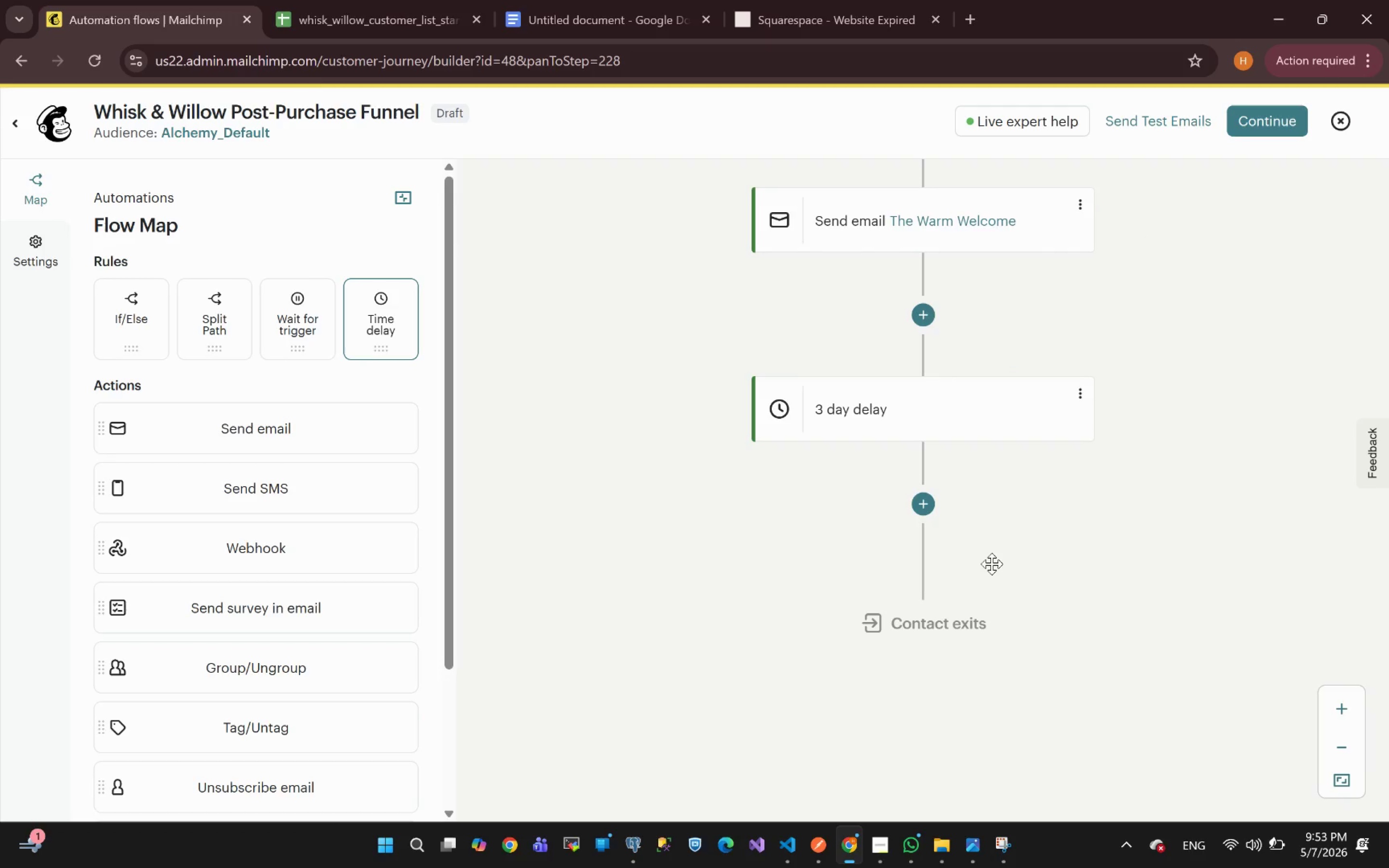 
wait(32.81)
 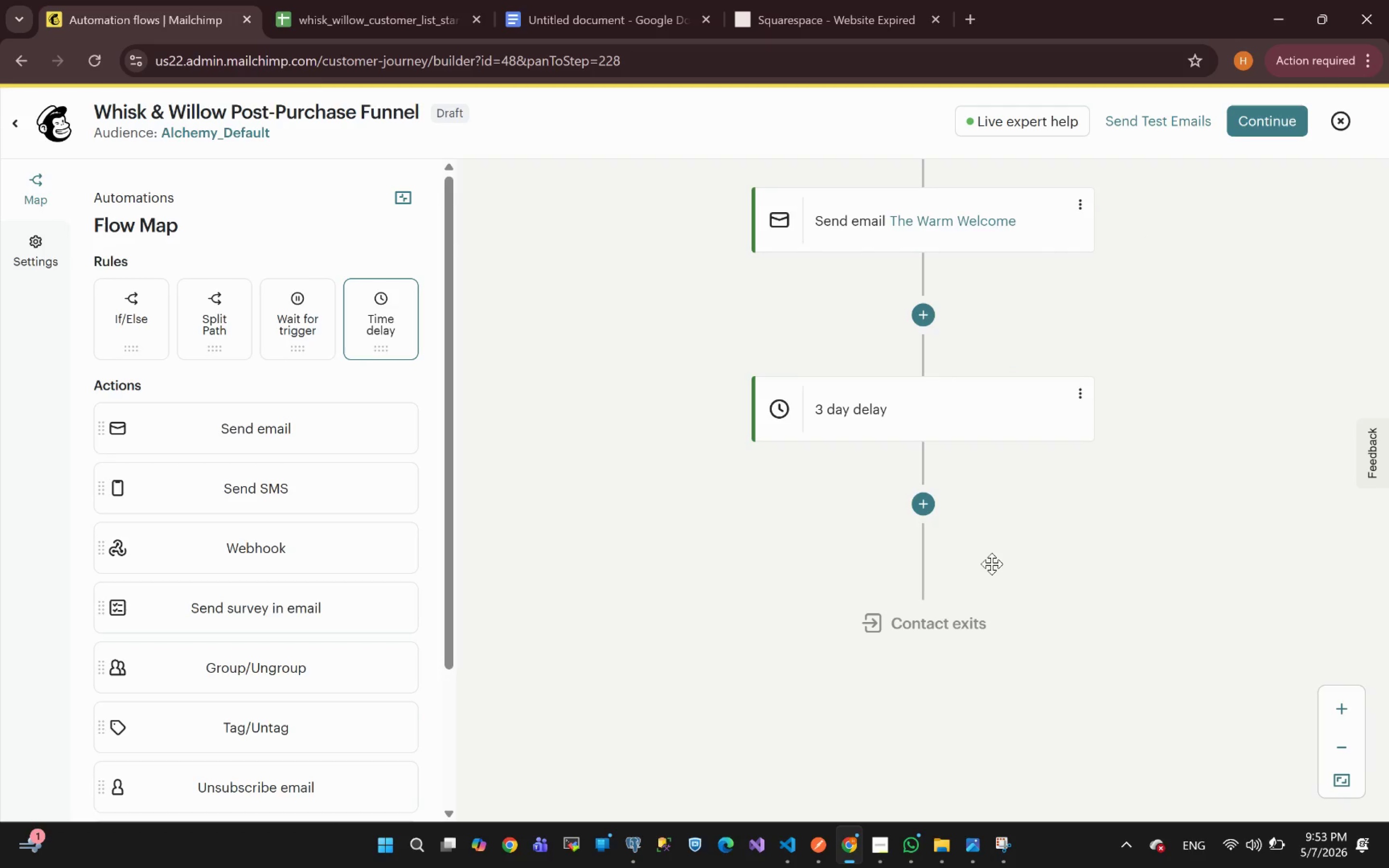 
left_click_drag(start_coordinate=[232, 435], to_coordinate=[924, 515])
 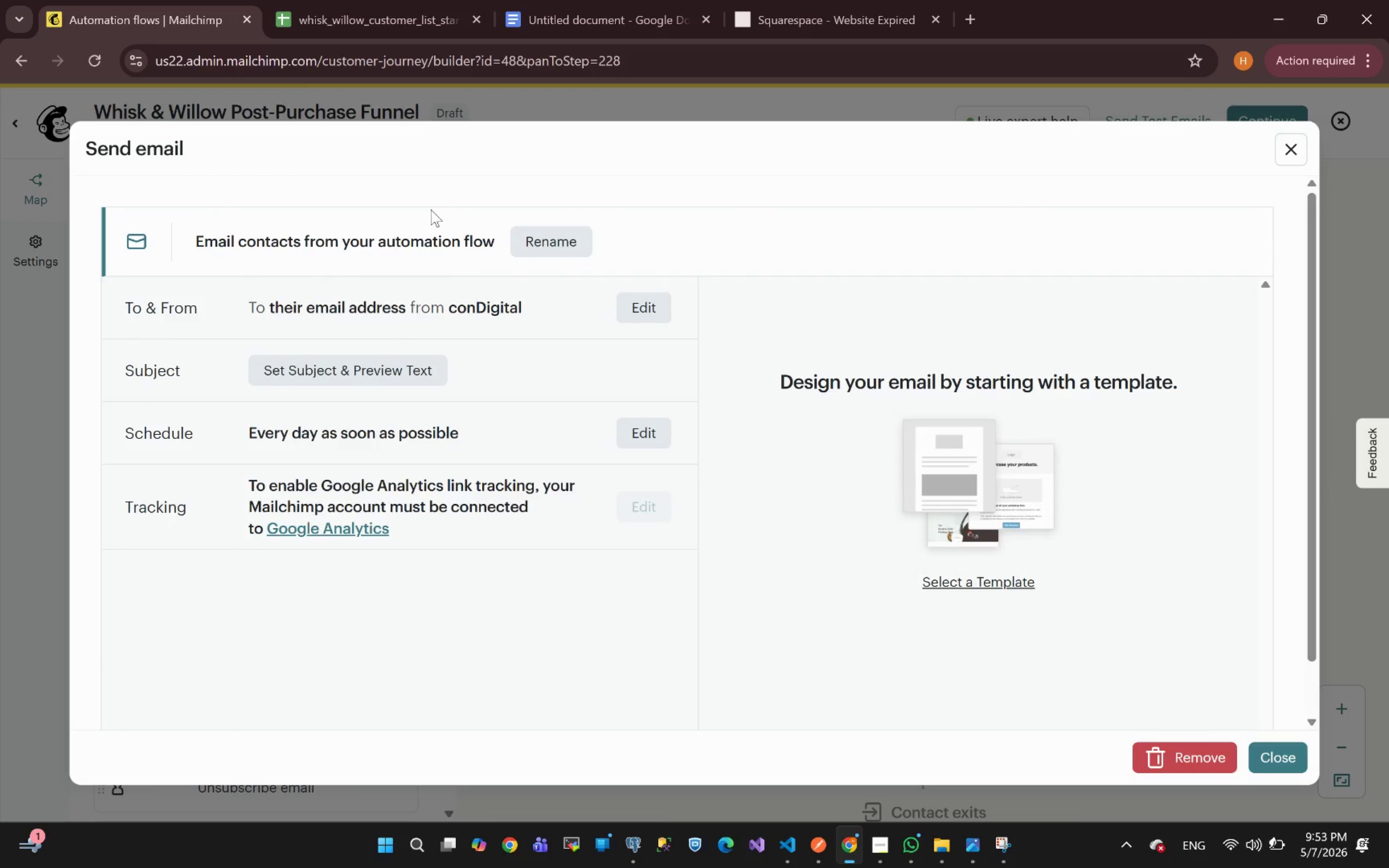 
left_click([557, 244])
 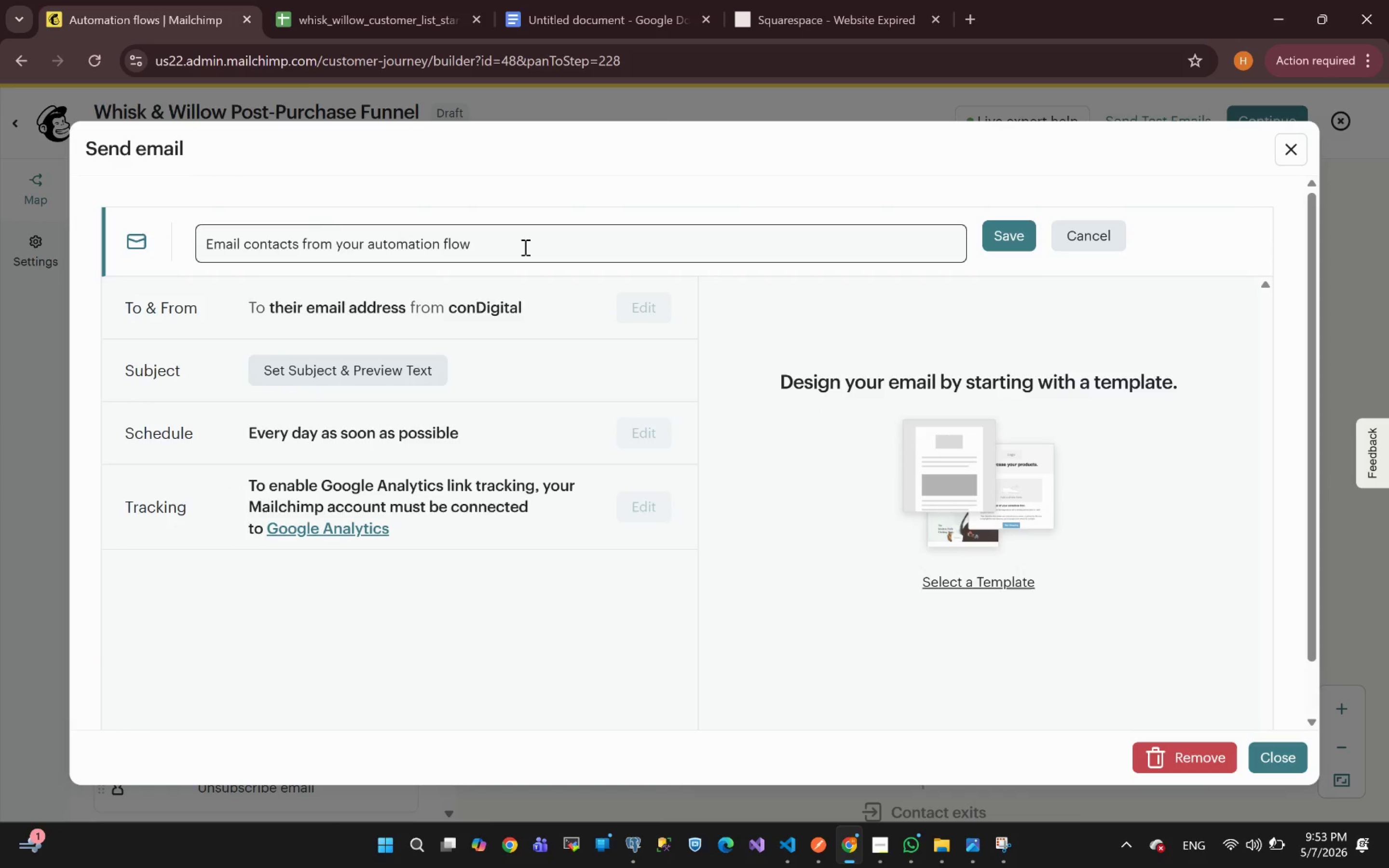 
left_click_drag(start_coordinate=[505, 248], to_coordinate=[13, 231])
 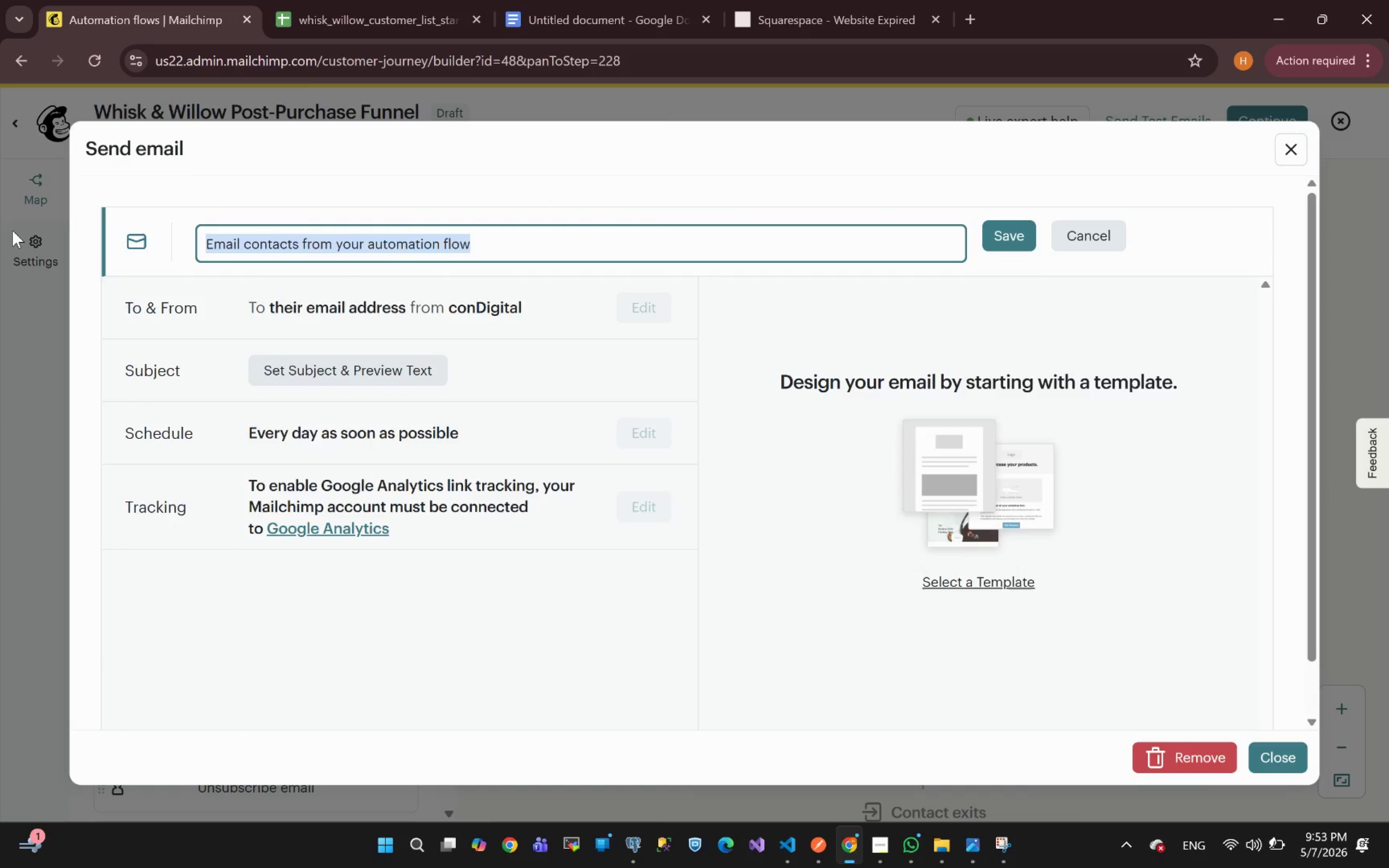 
key(Control+ControlLeft)
 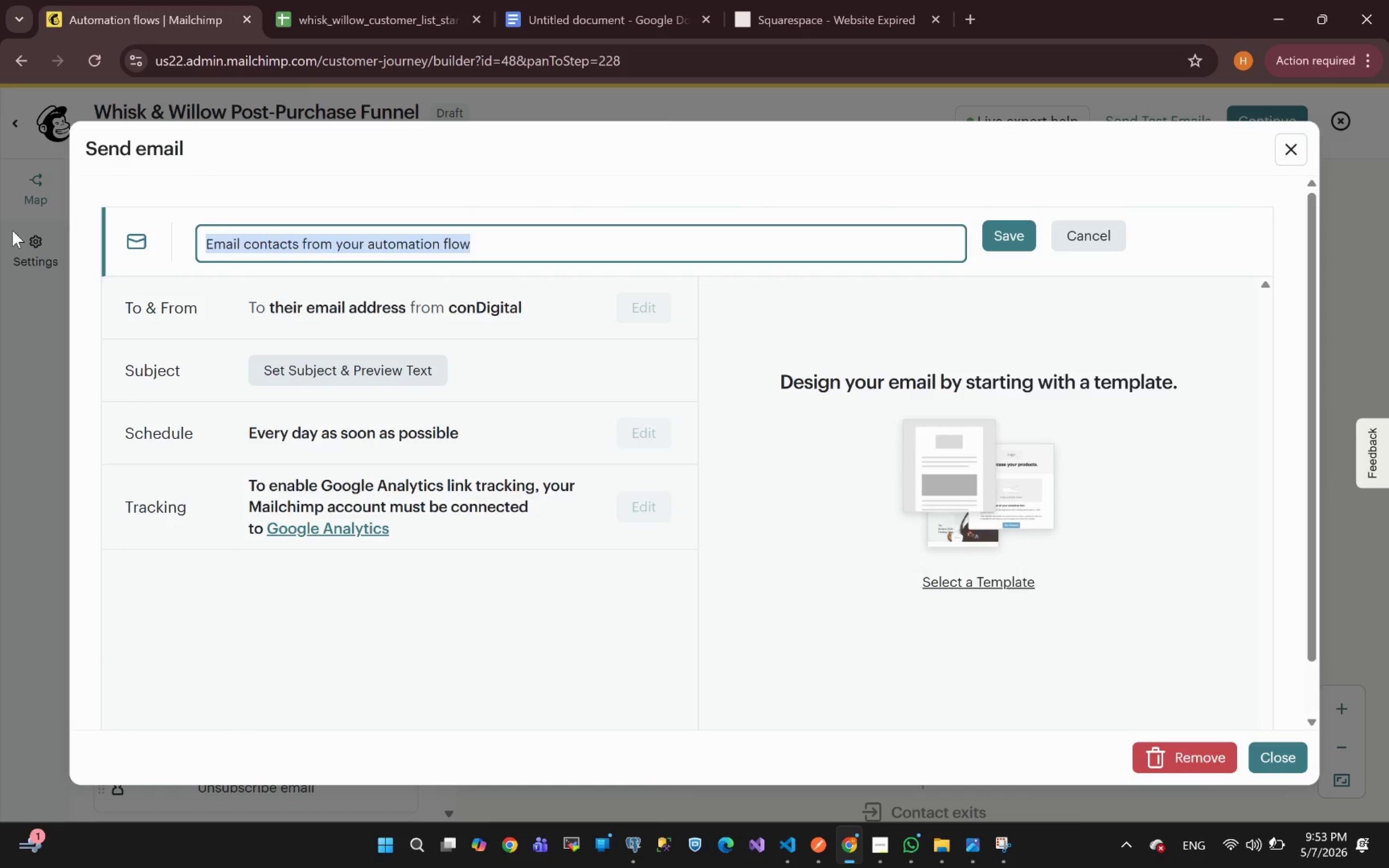 
key(Control+V)
 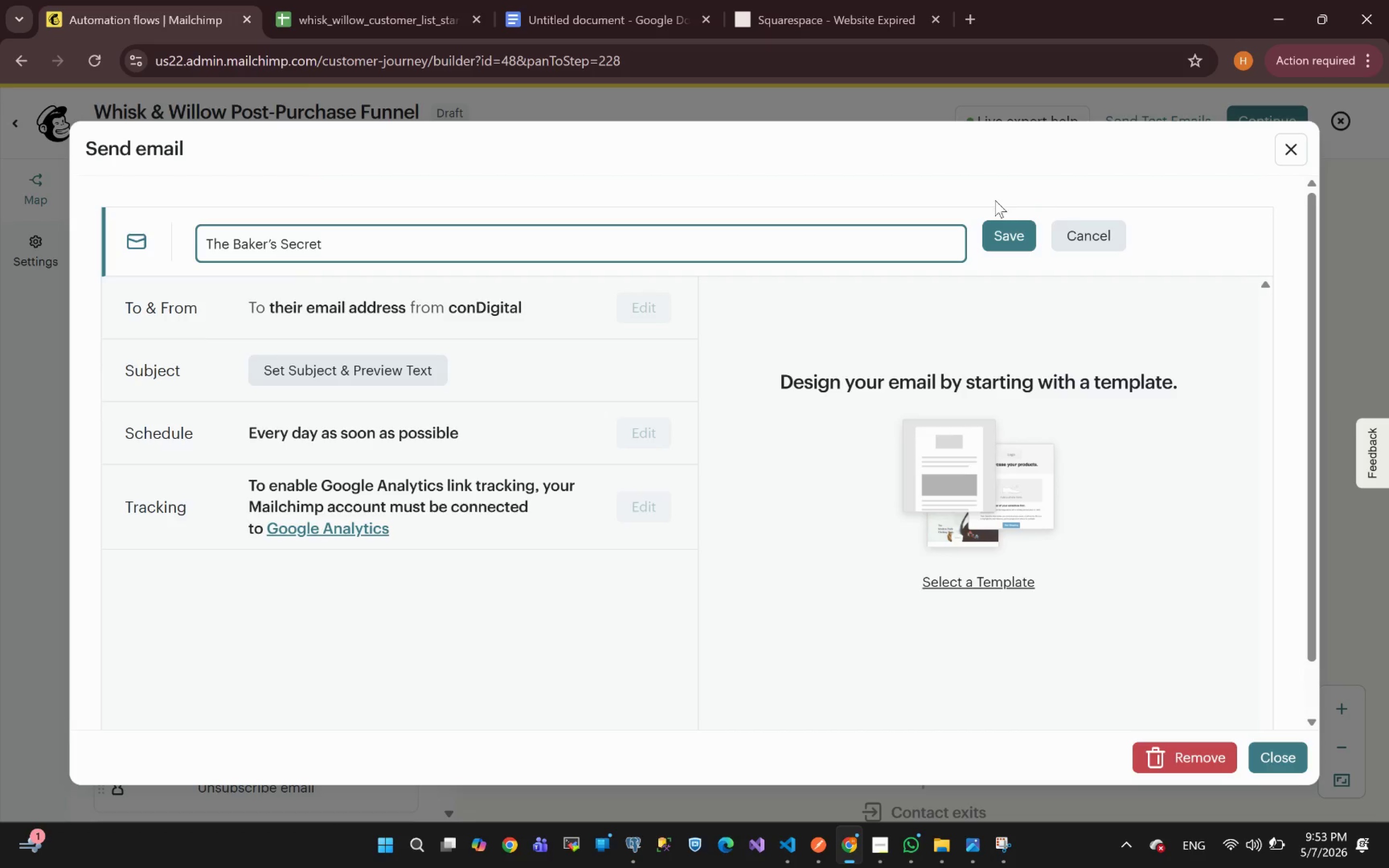 
left_click([1012, 239])
 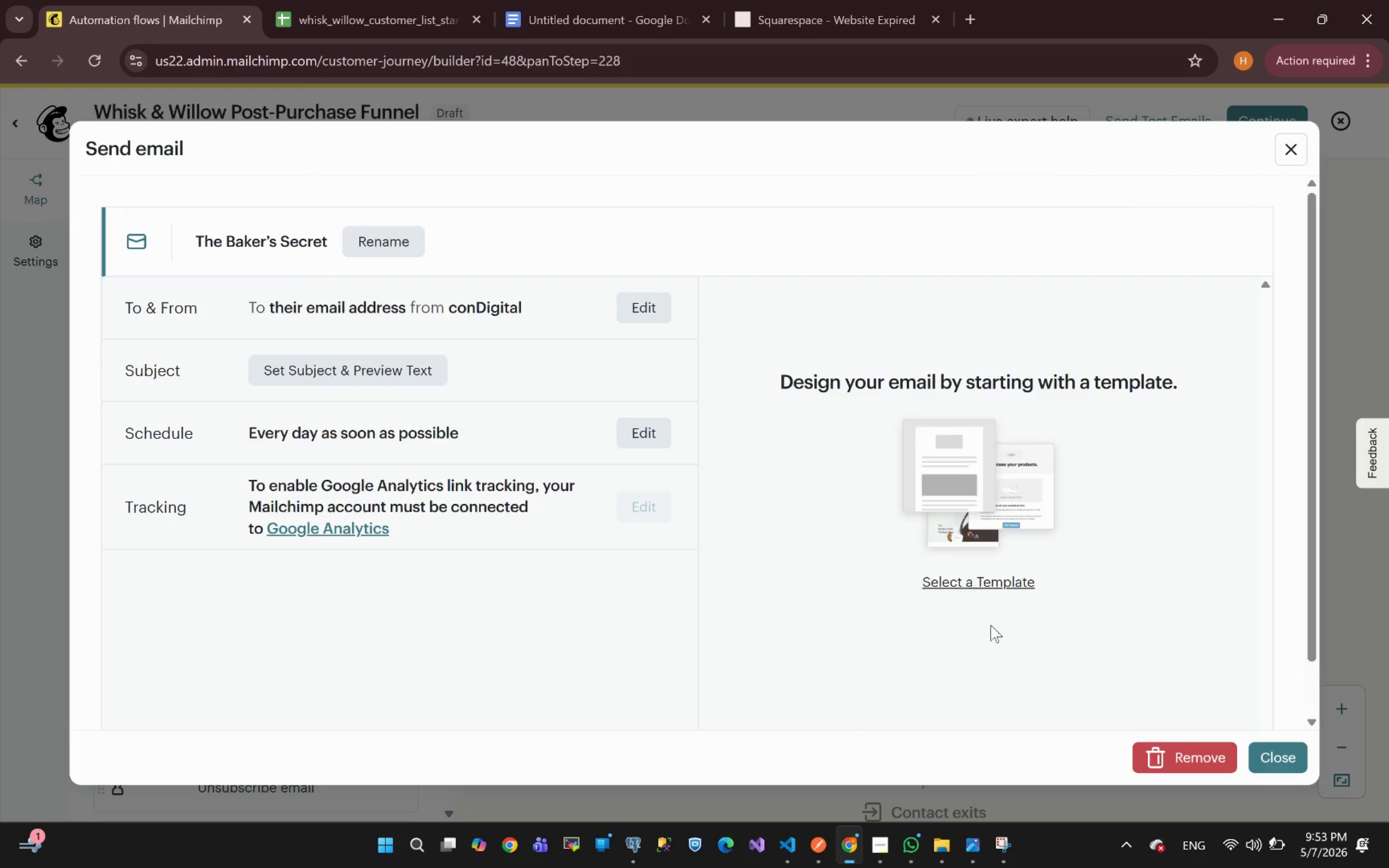 
wait(5.15)
 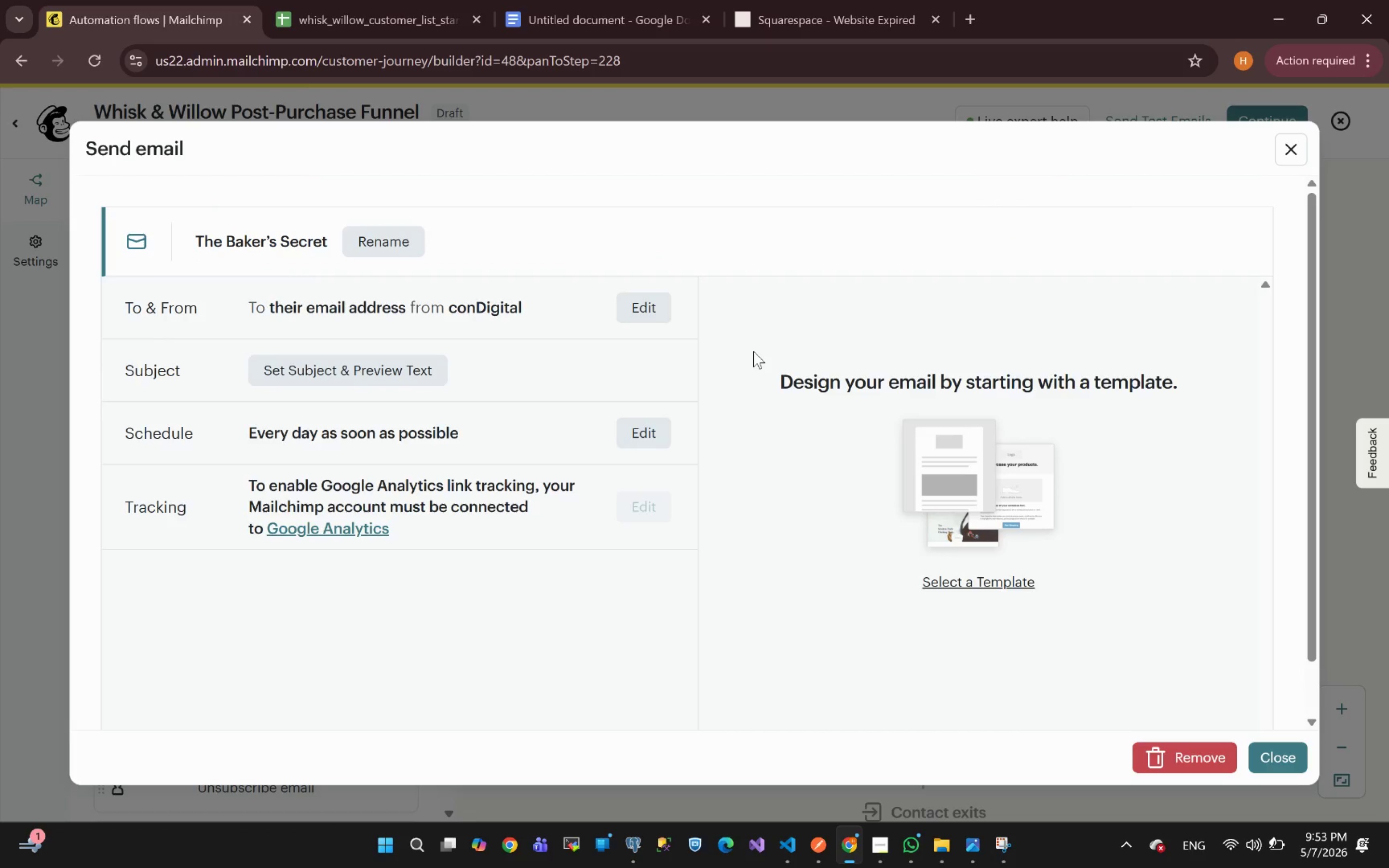 
left_click([336, 368])
 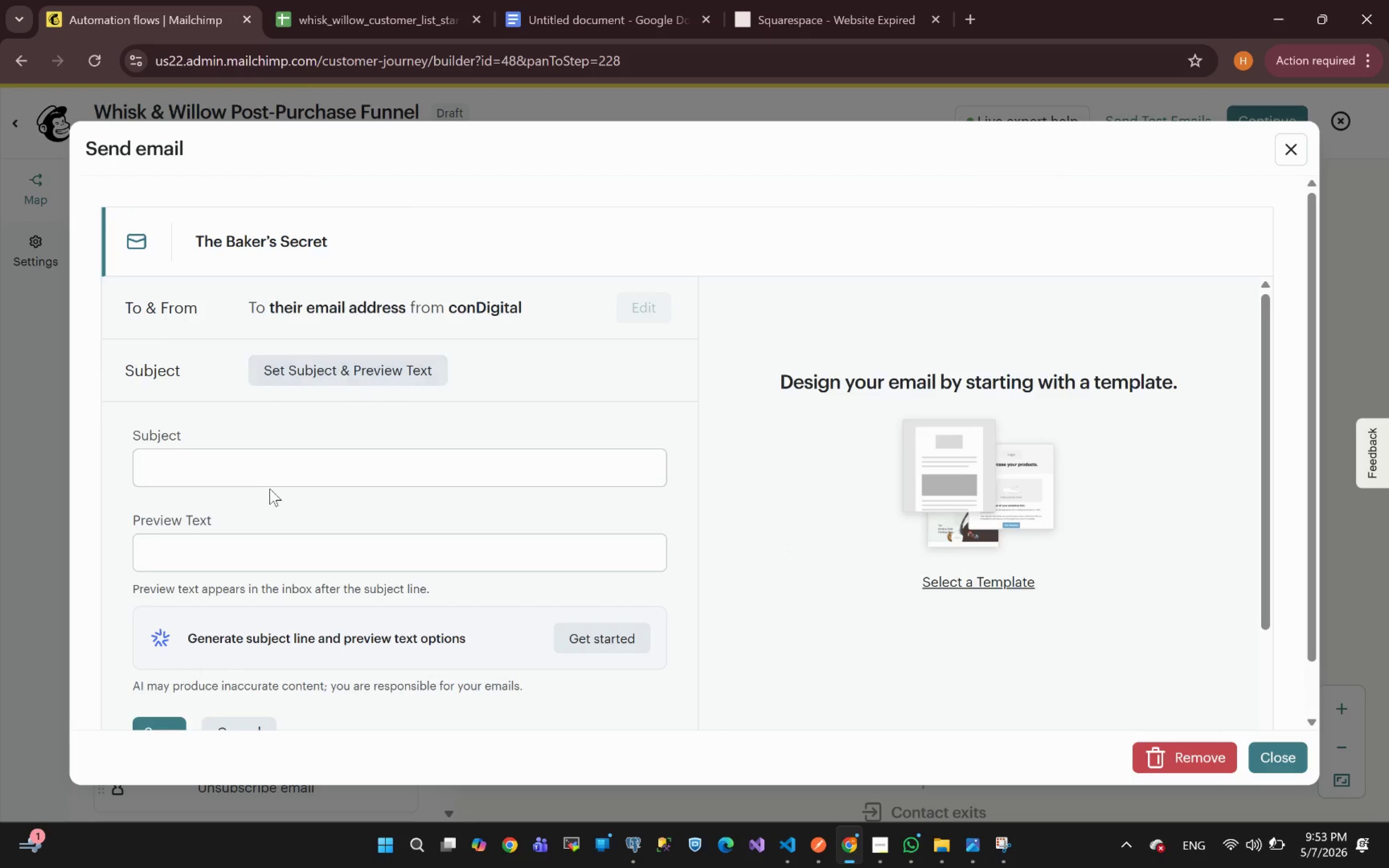 
left_click([227, 466])
 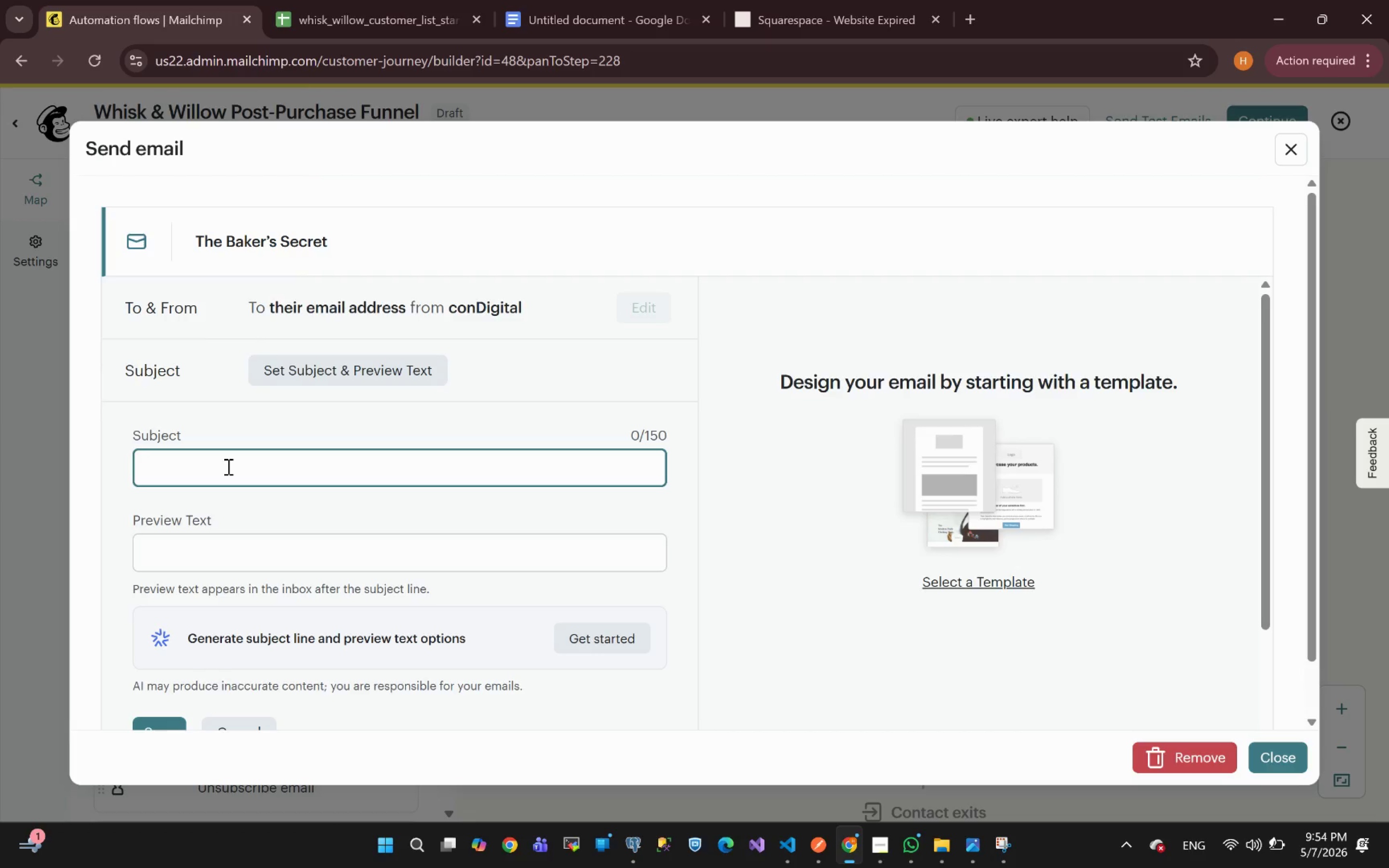 
wait(18.66)
 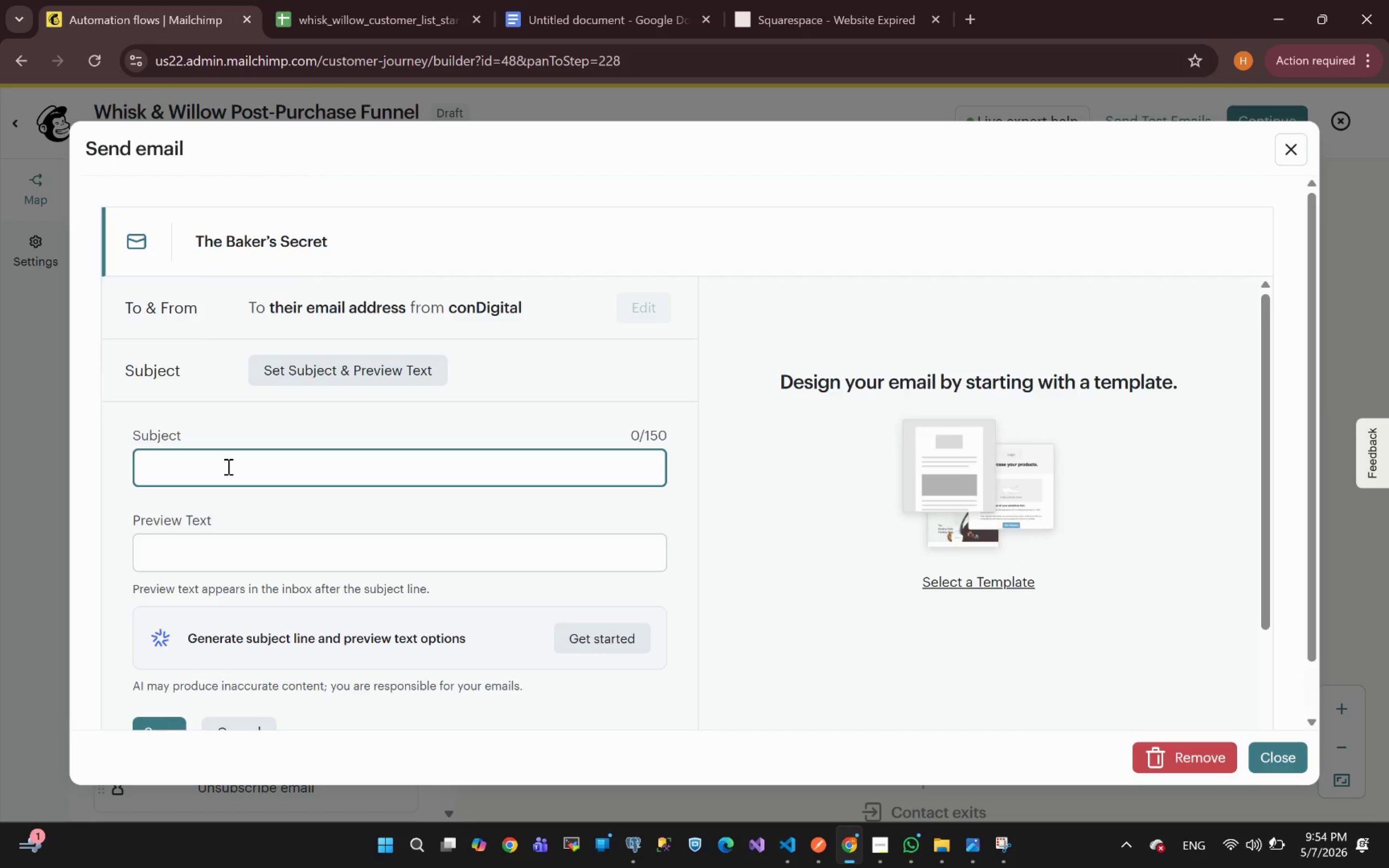 
type(A little)
key(Backspace)
key(Backspace)
key(Backspace)
key(Backspace)
key(Backspace)
key(Backspace)
type(Little Pastry Secret for You, *|FNAME|*)
 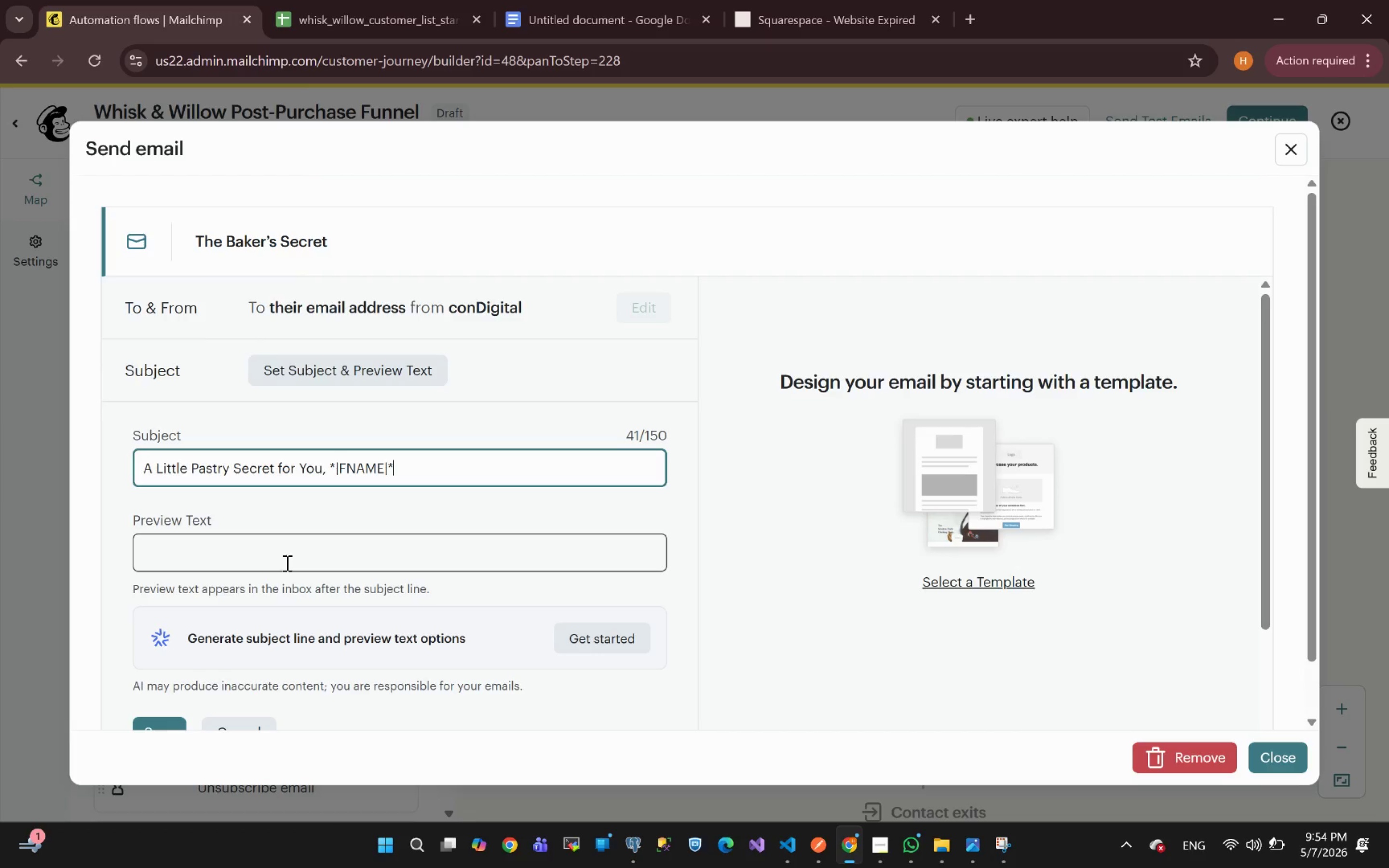 
left_click([166, 592])
 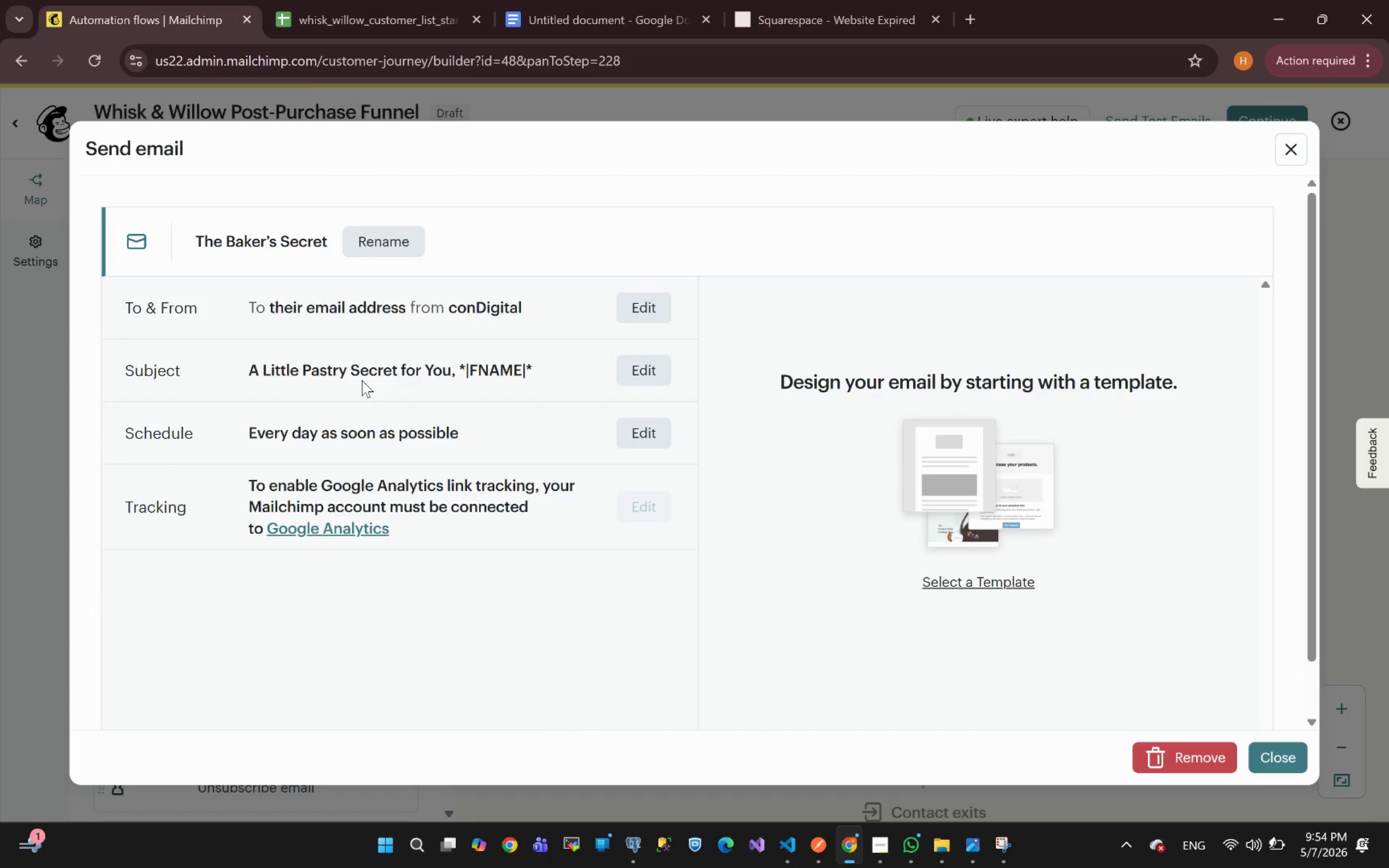 
wait(10.4)
 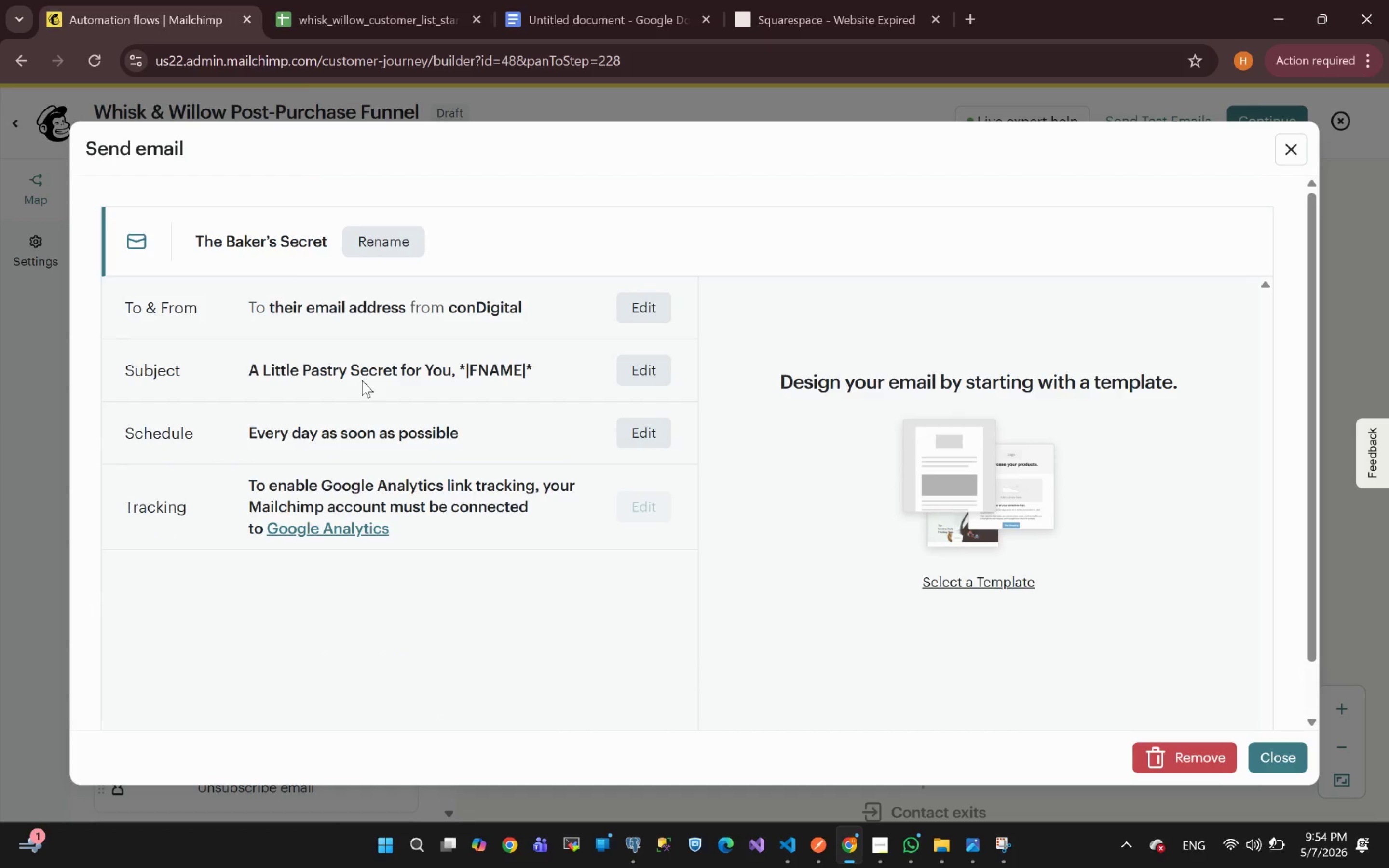 
left_click([990, 587])
 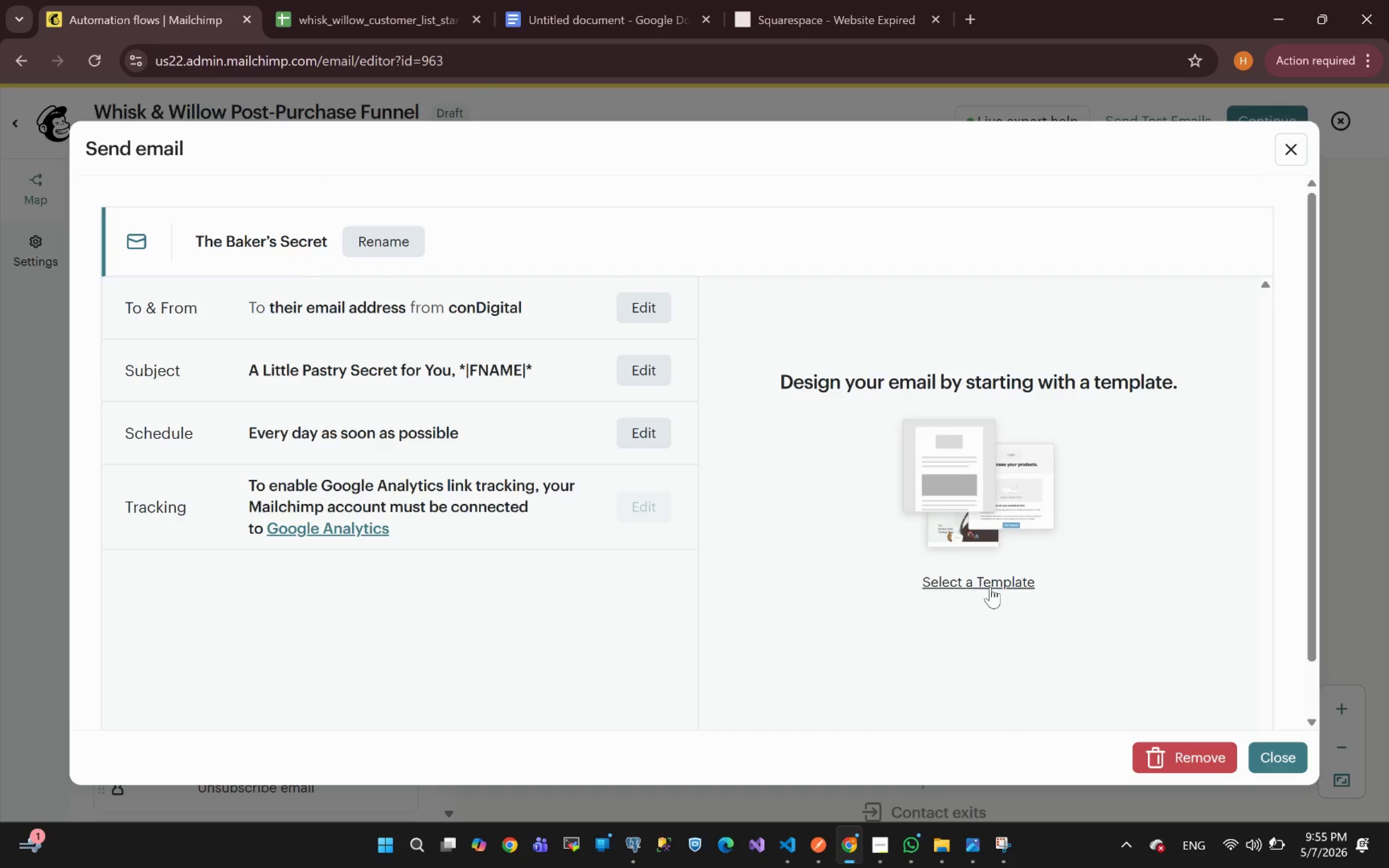 
mouse_move([899, 688])
 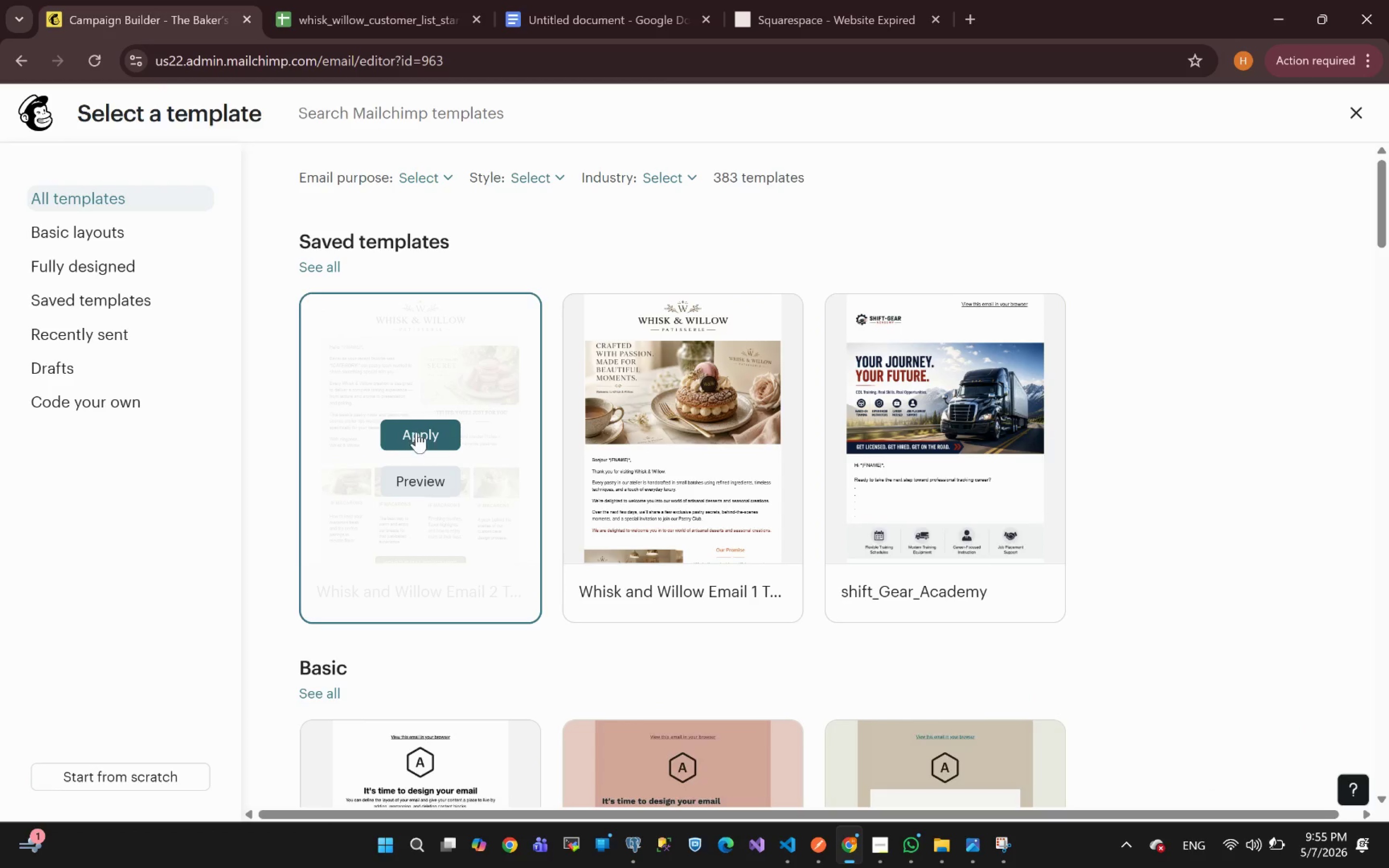 
left_click([418, 436])
 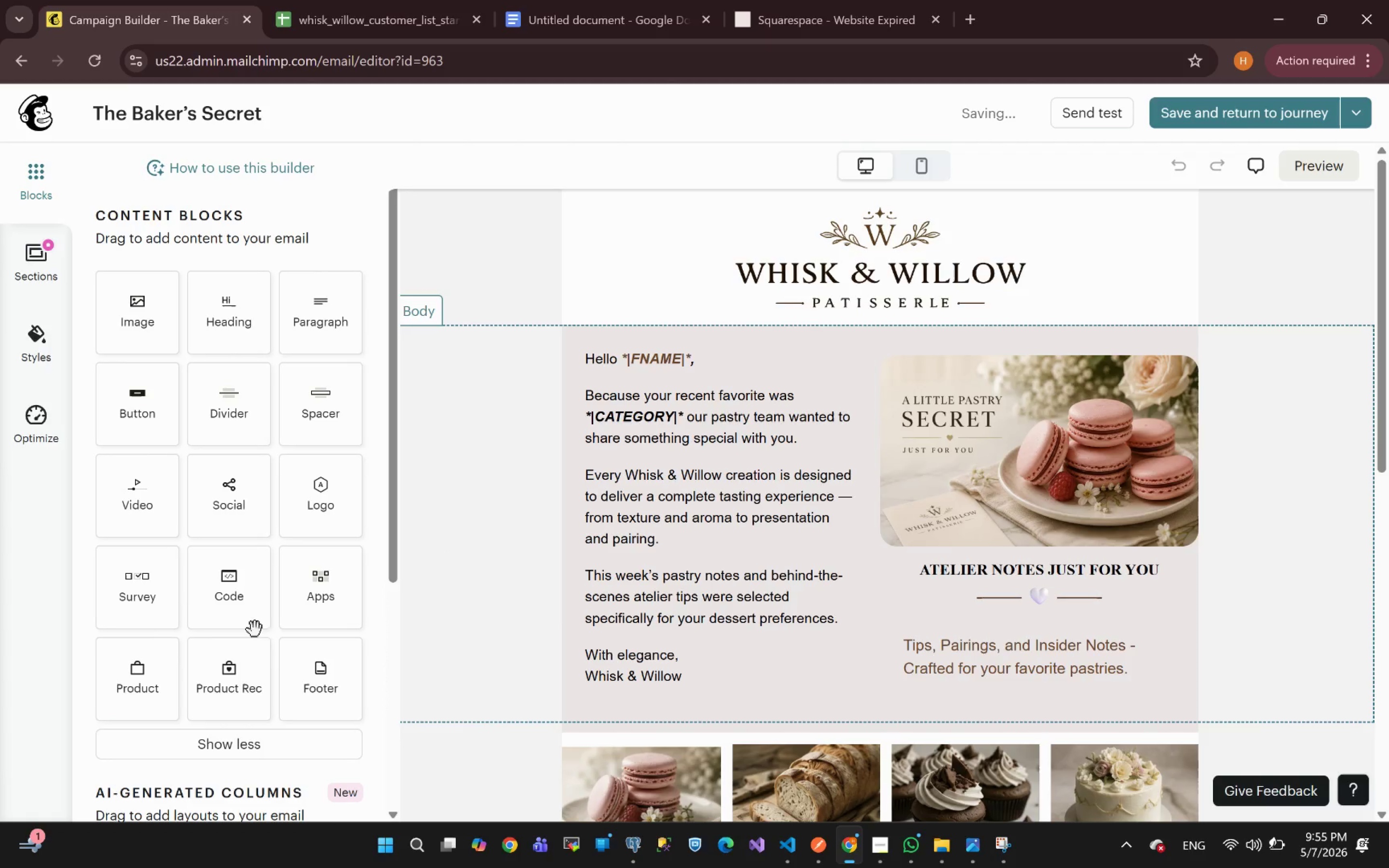 
wait(5.78)
 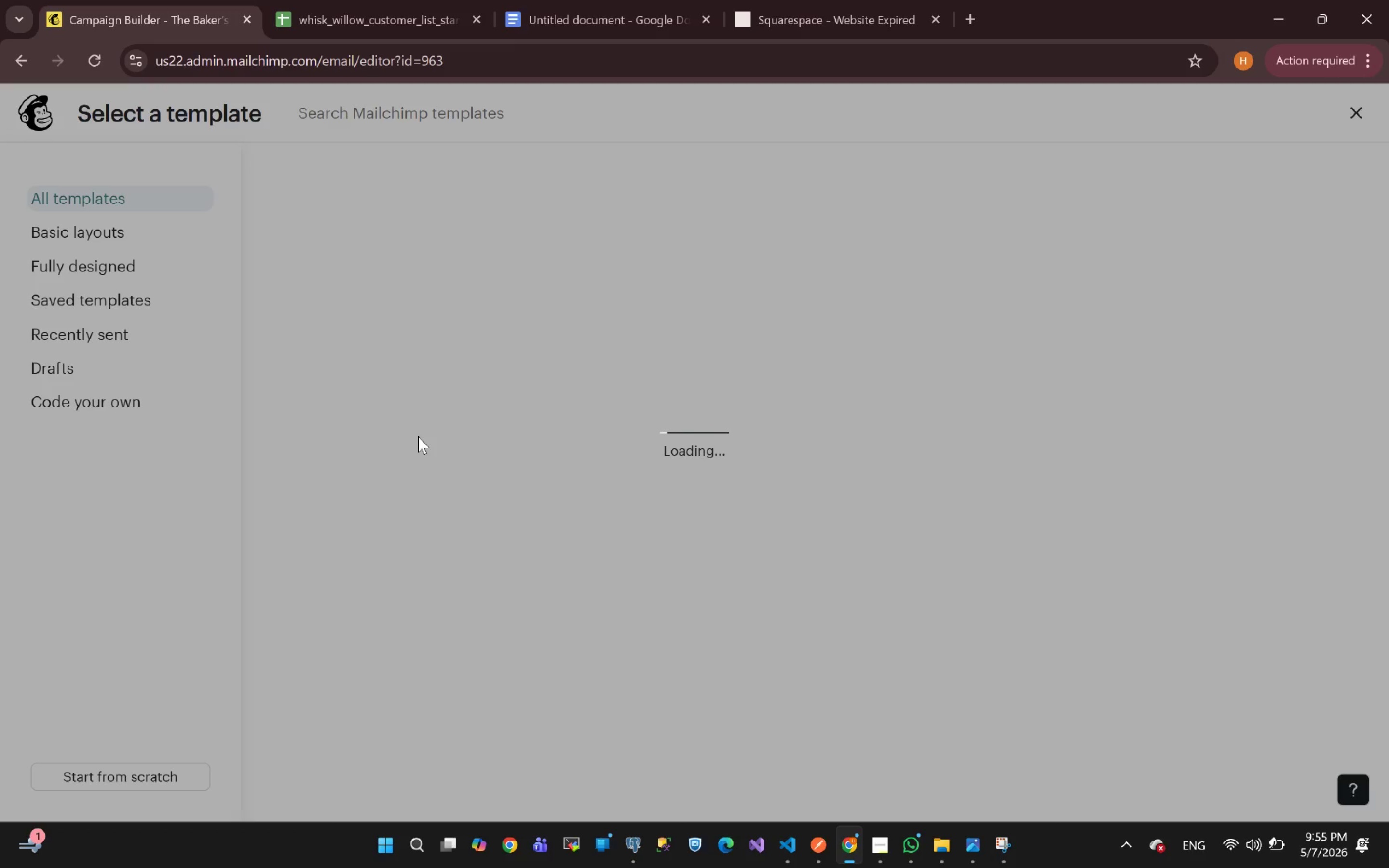 
double_click([645, 420])
 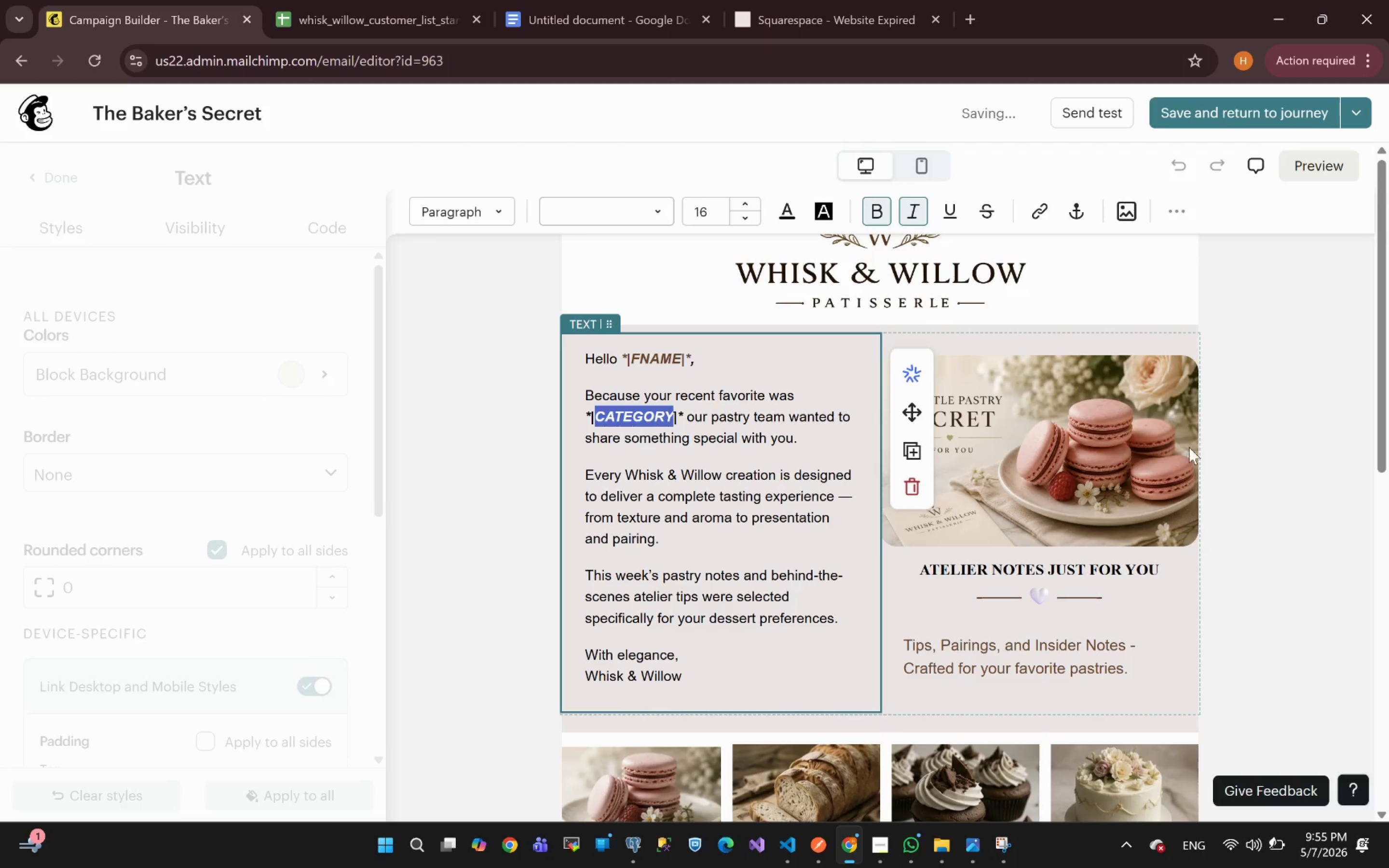 
left_click([1296, 498])
 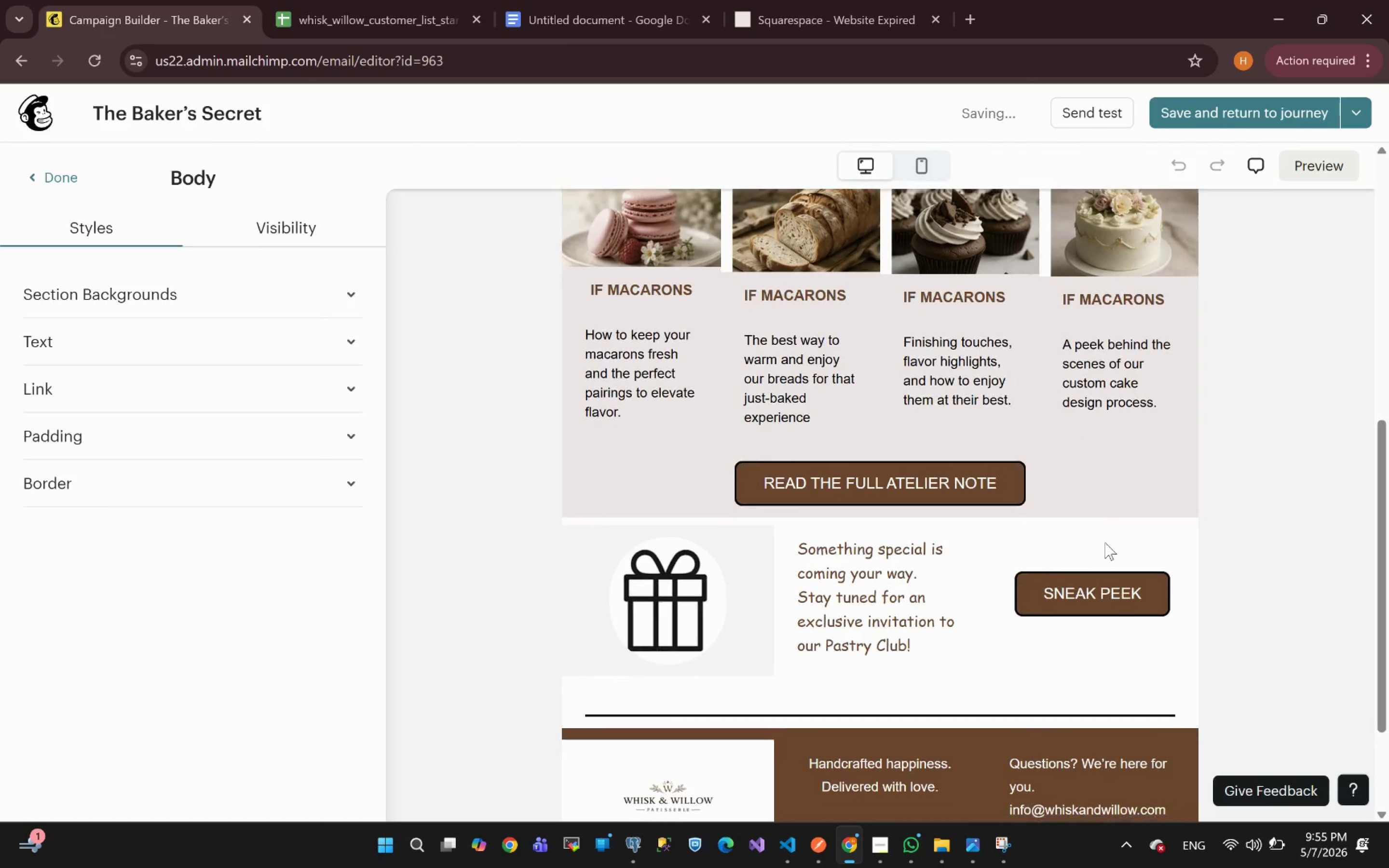 
left_click([906, 487])
 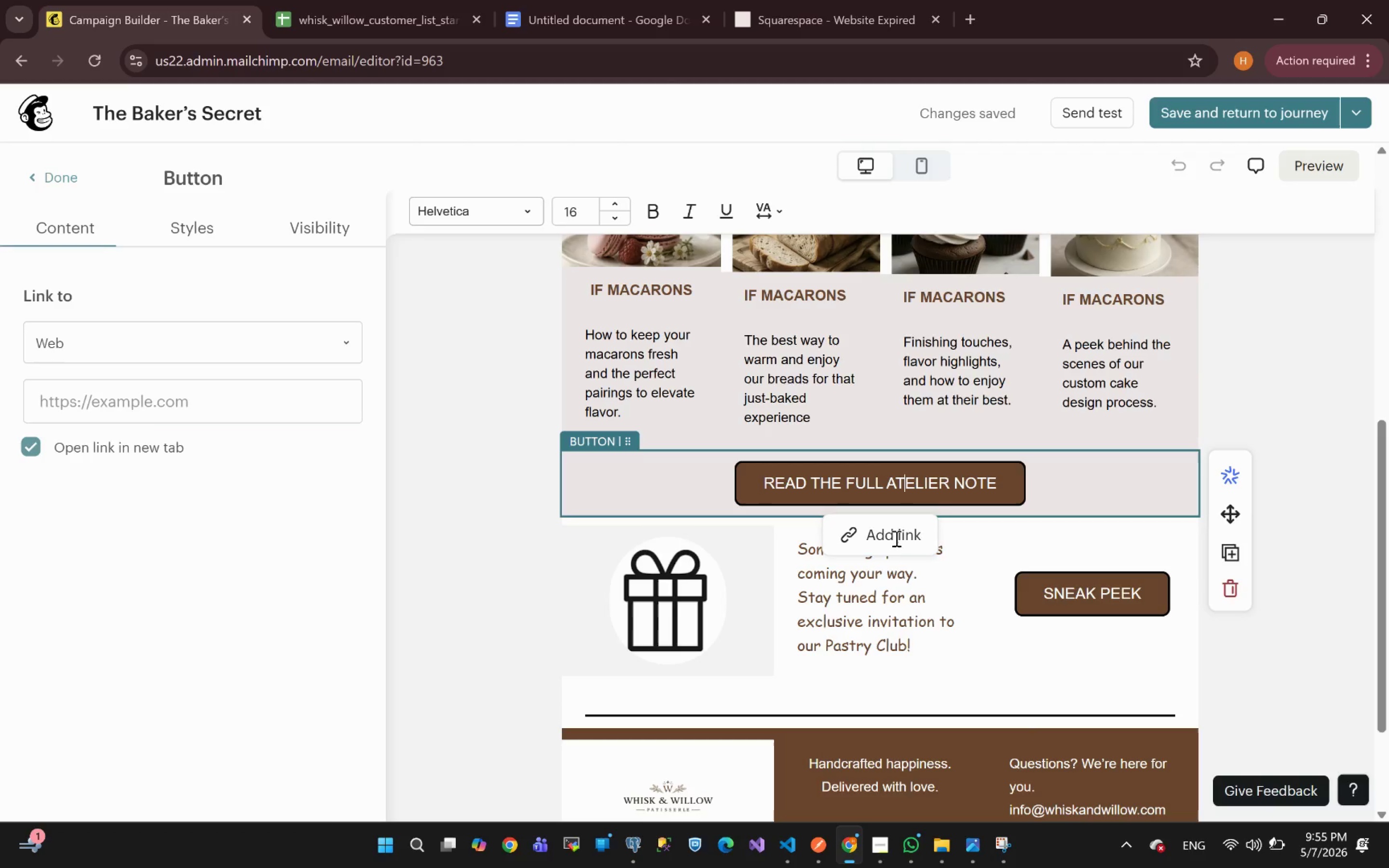 
left_click([893, 536])
 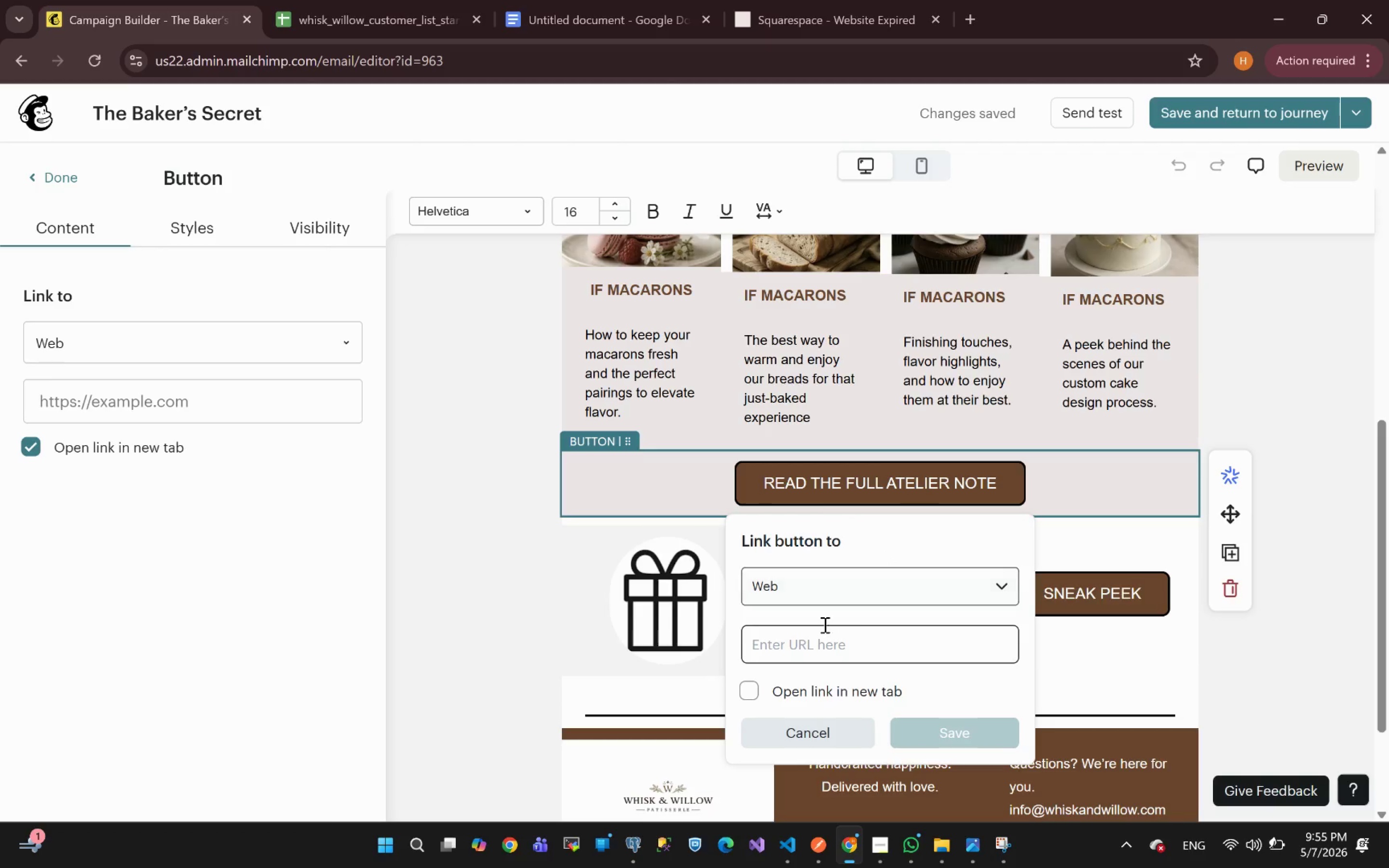 
left_click([817, 645])
 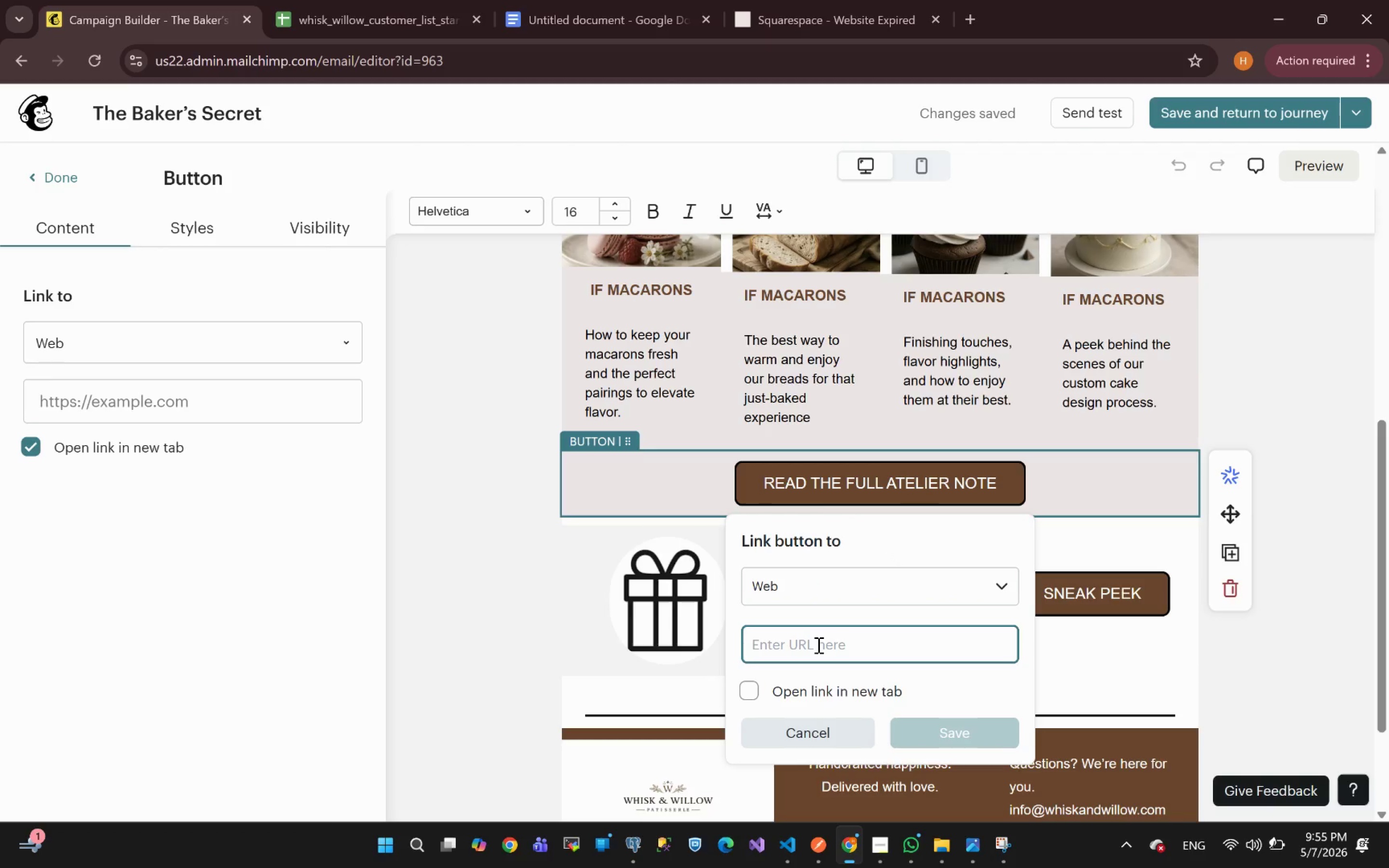 
key(Meta+MetaLeft)
 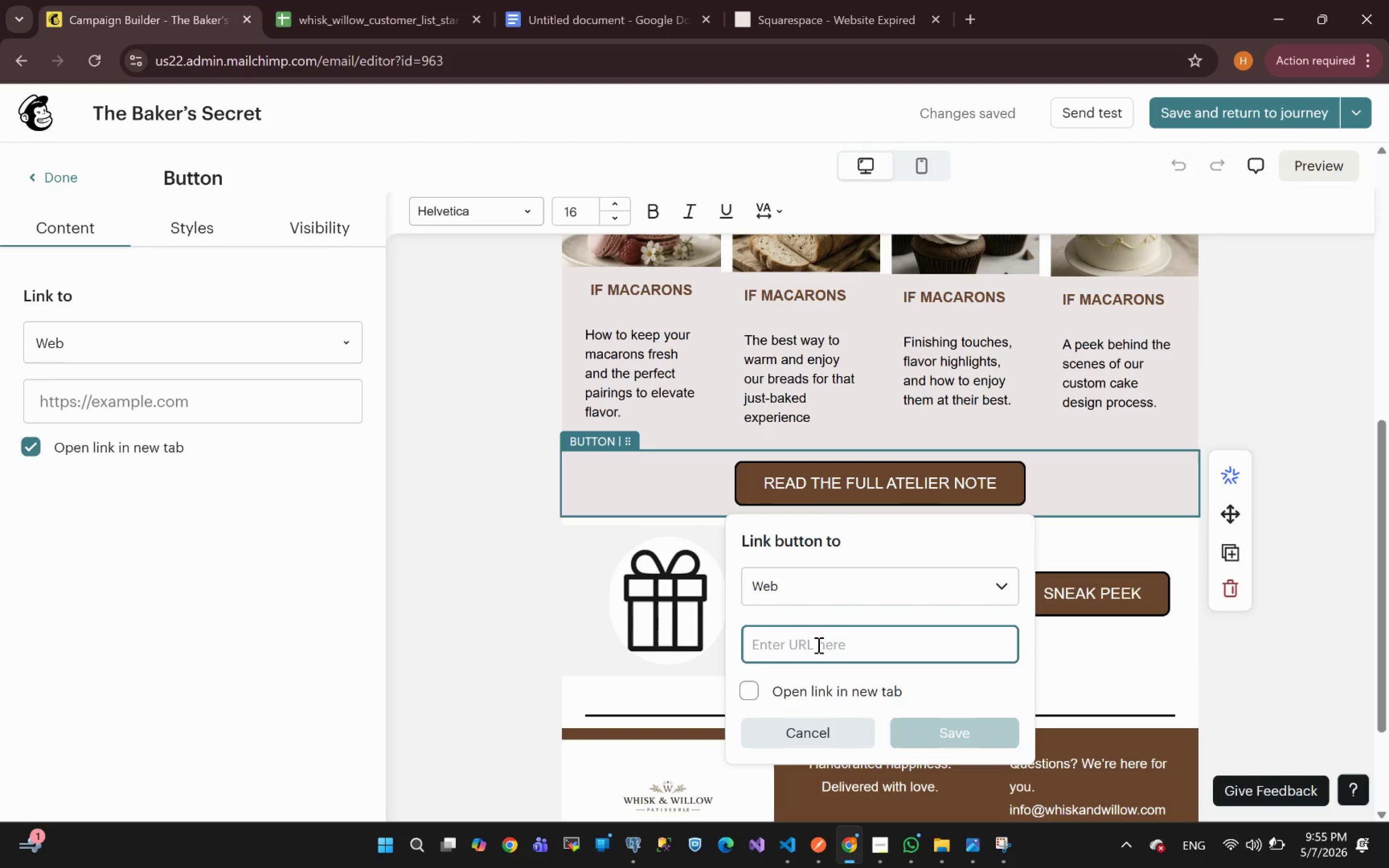 
key(Meta+V)
 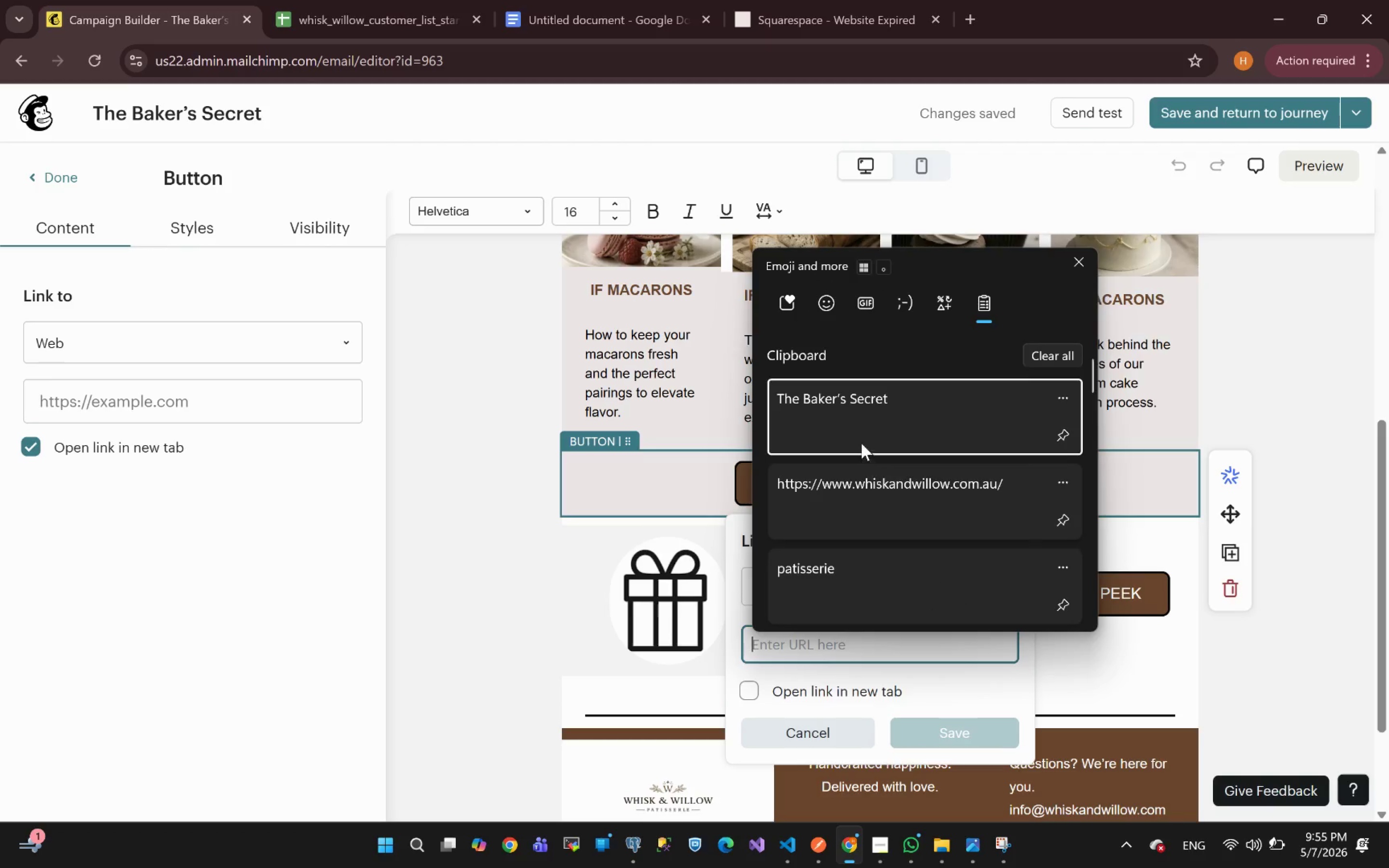 
left_click([851, 487])
 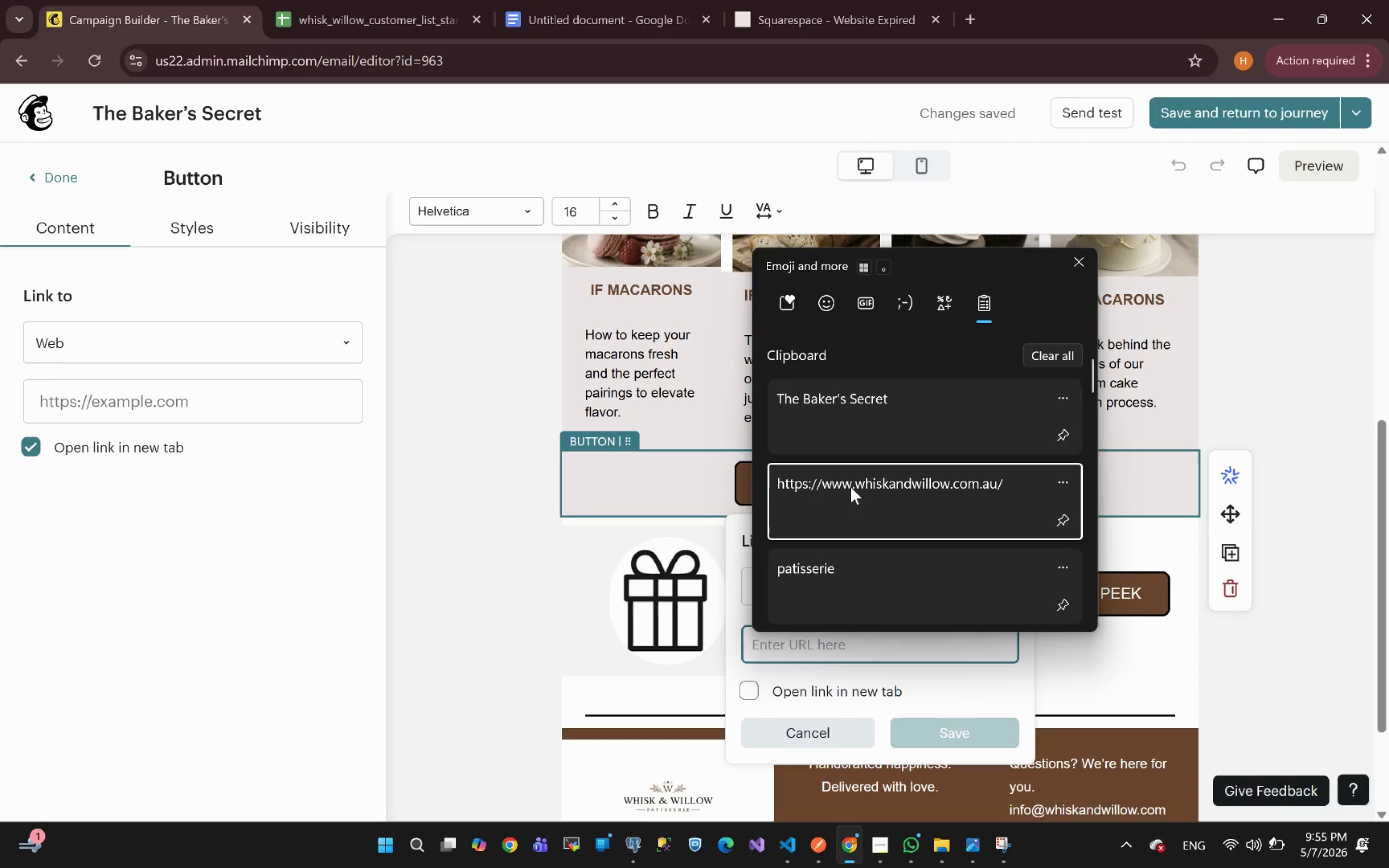 
key(Control+ControlLeft)
 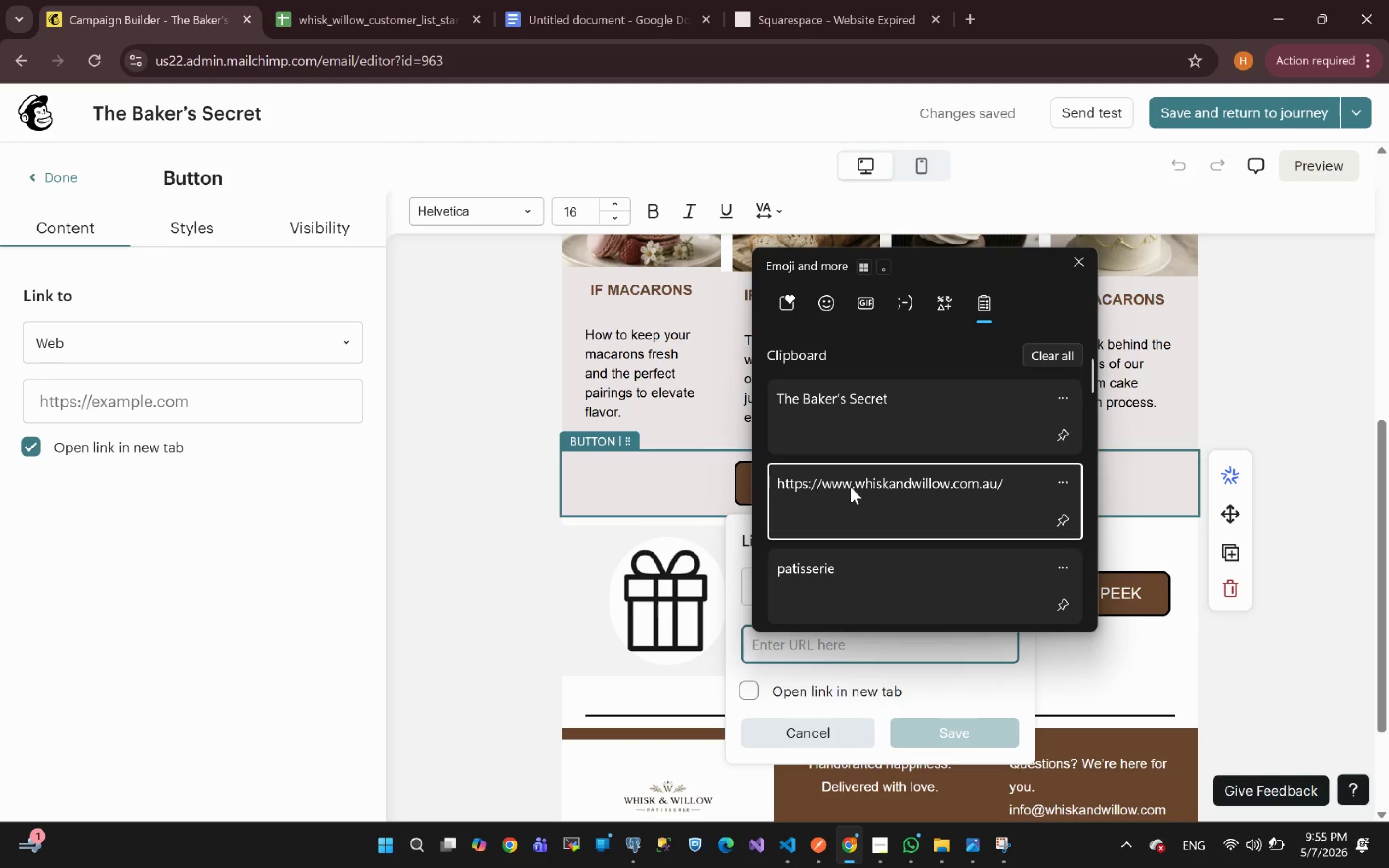 
key(Control+V)
 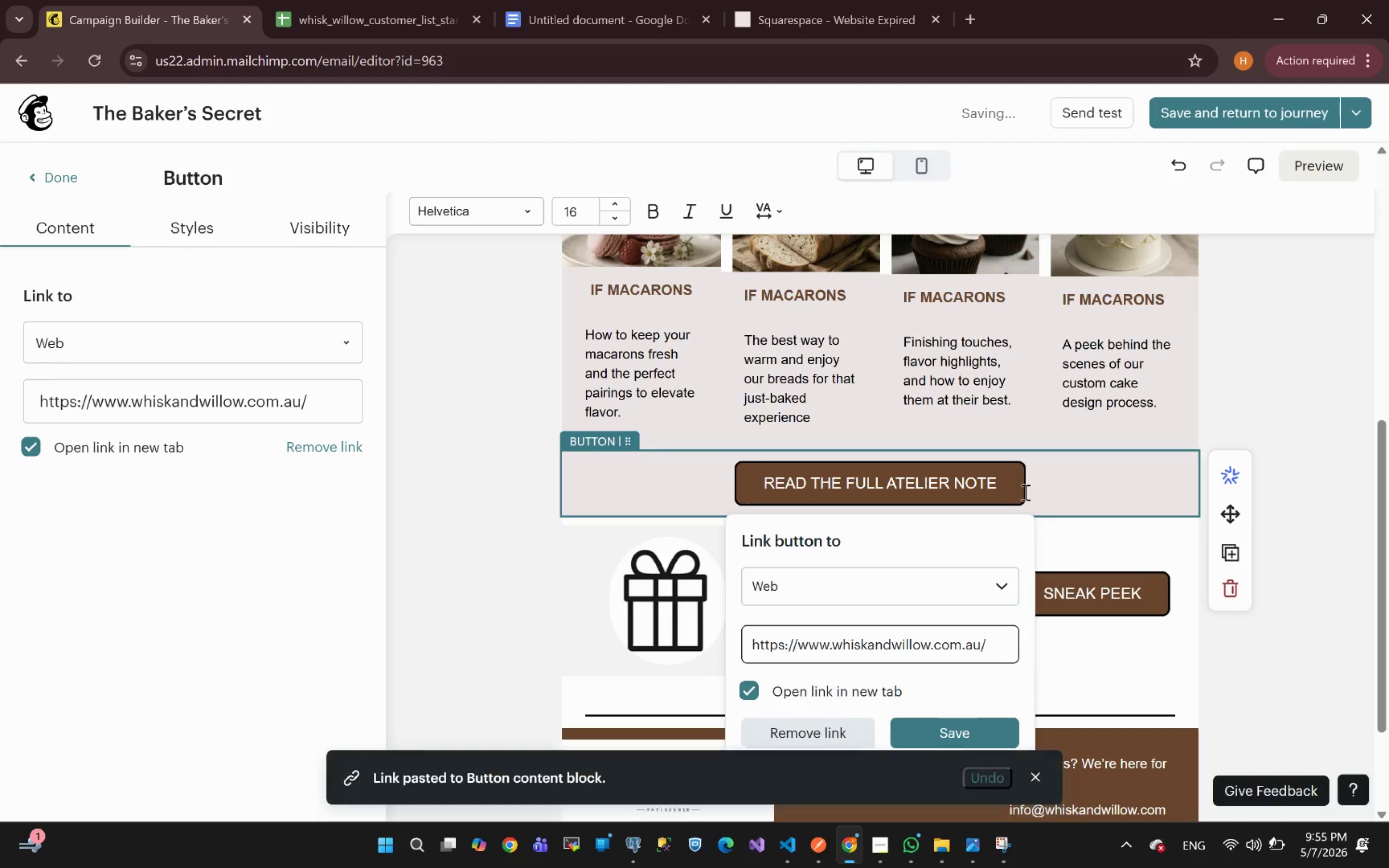 
mouse_move([953, 612])
 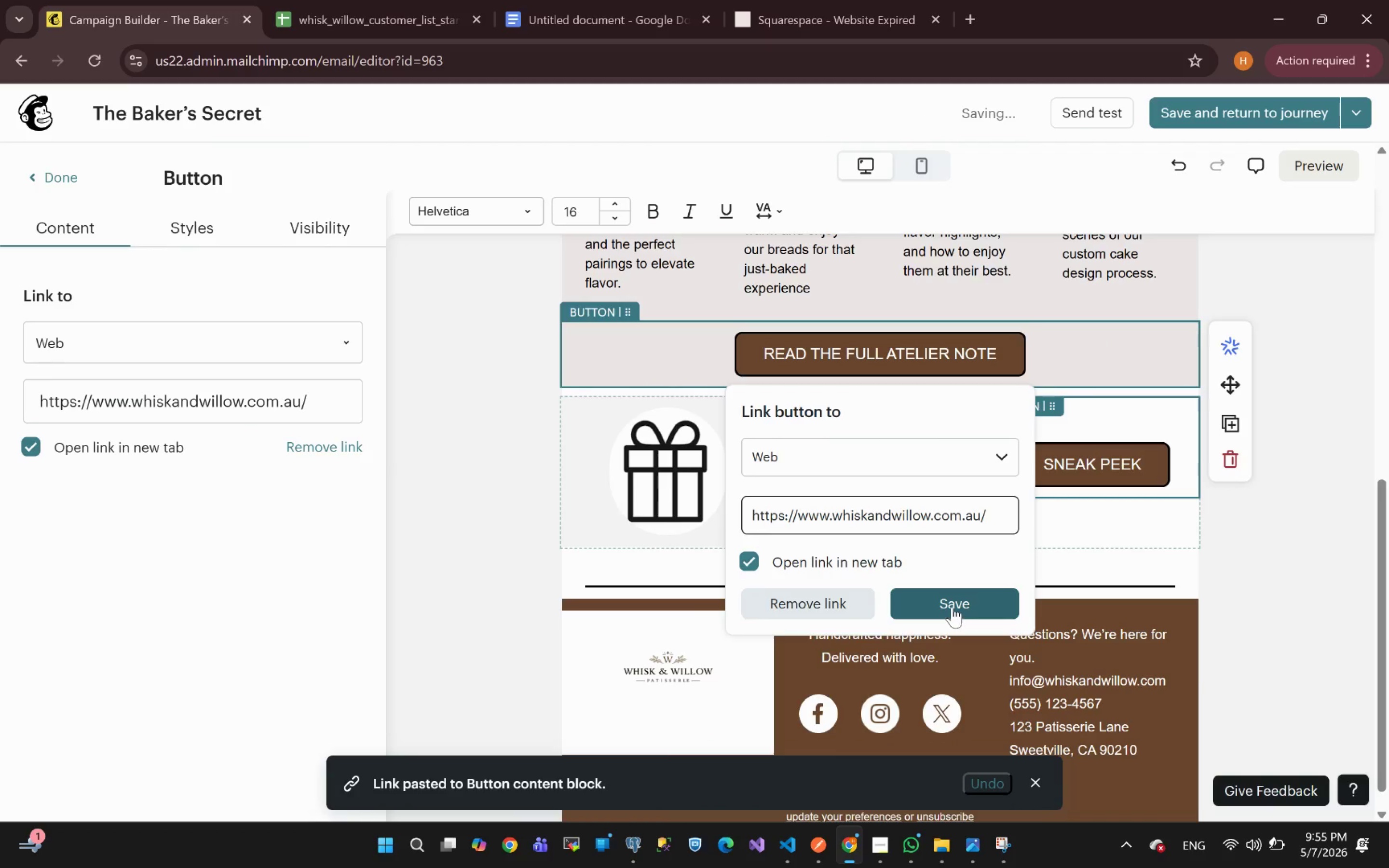 
left_click([952, 607])
 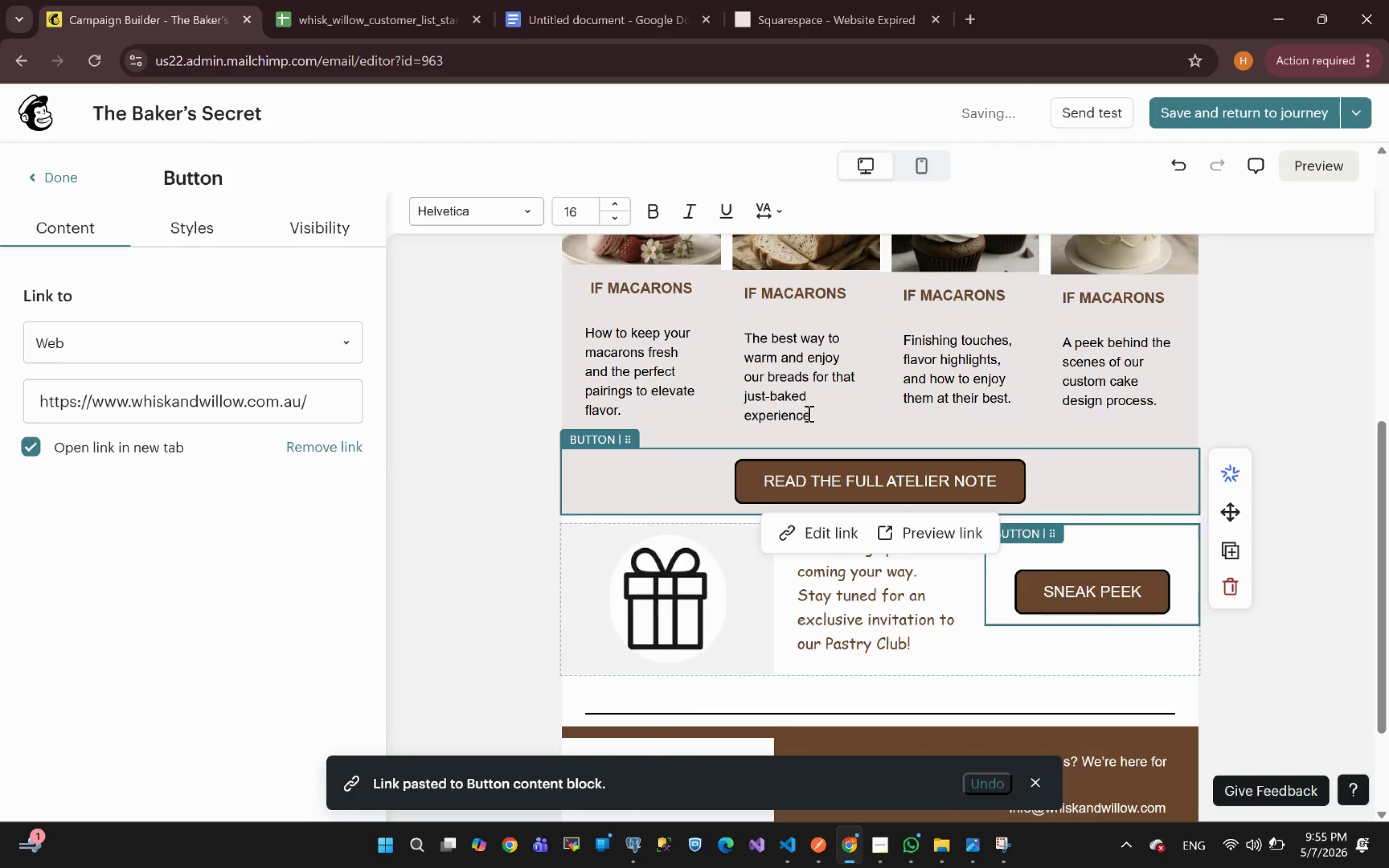 
left_click([805, 19])
 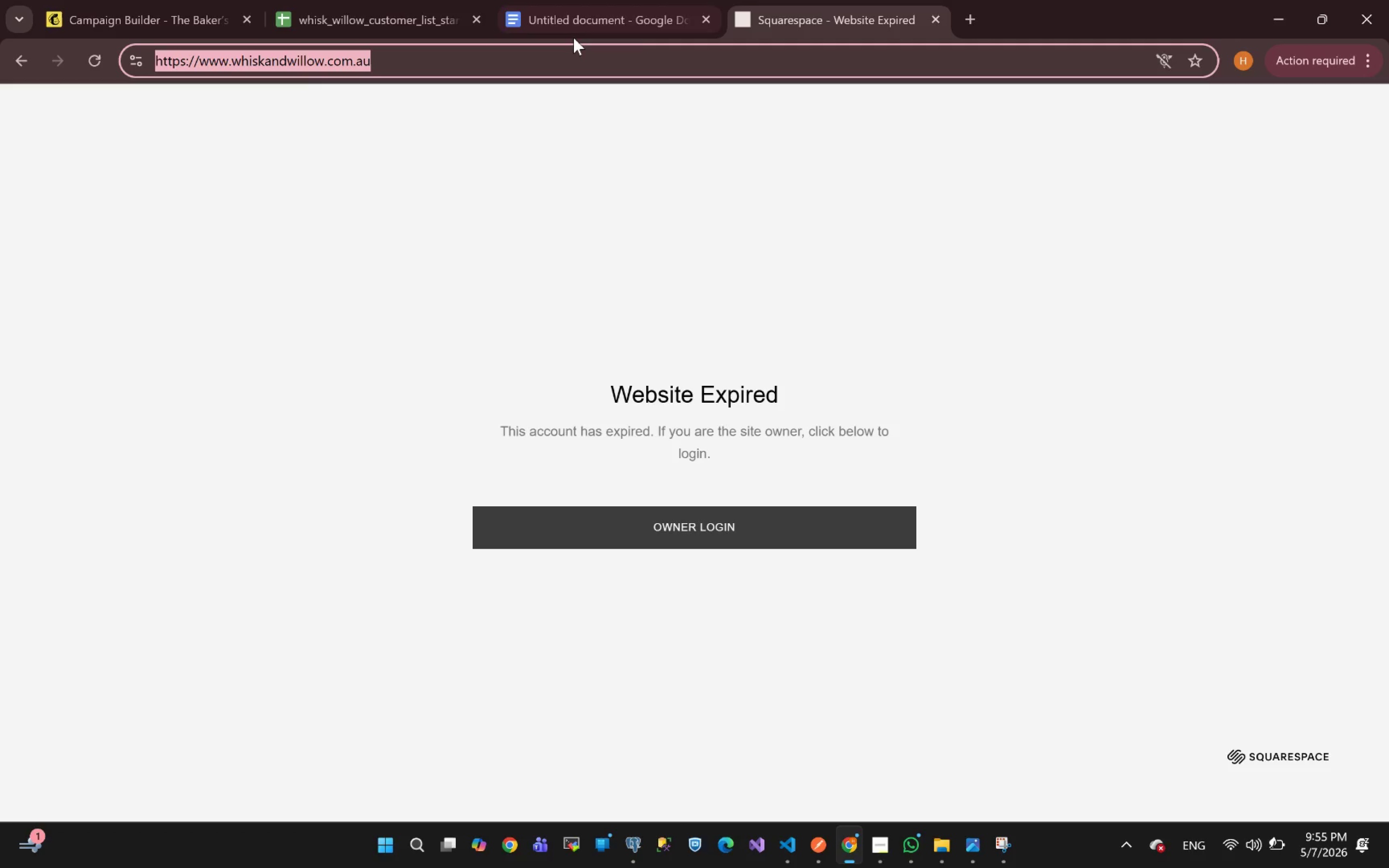 
left_click([23, 61])
 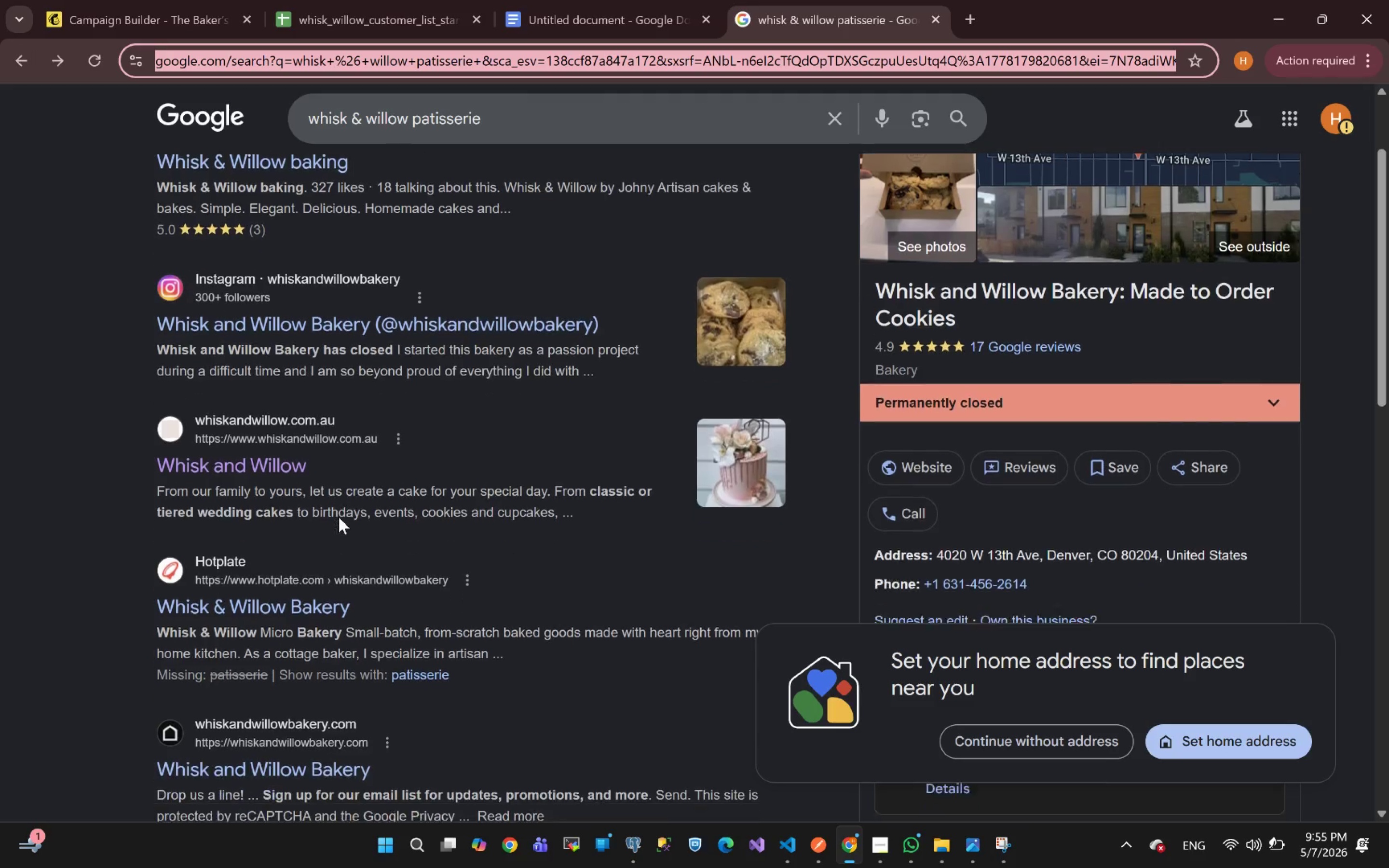 
left_click([272, 538])
 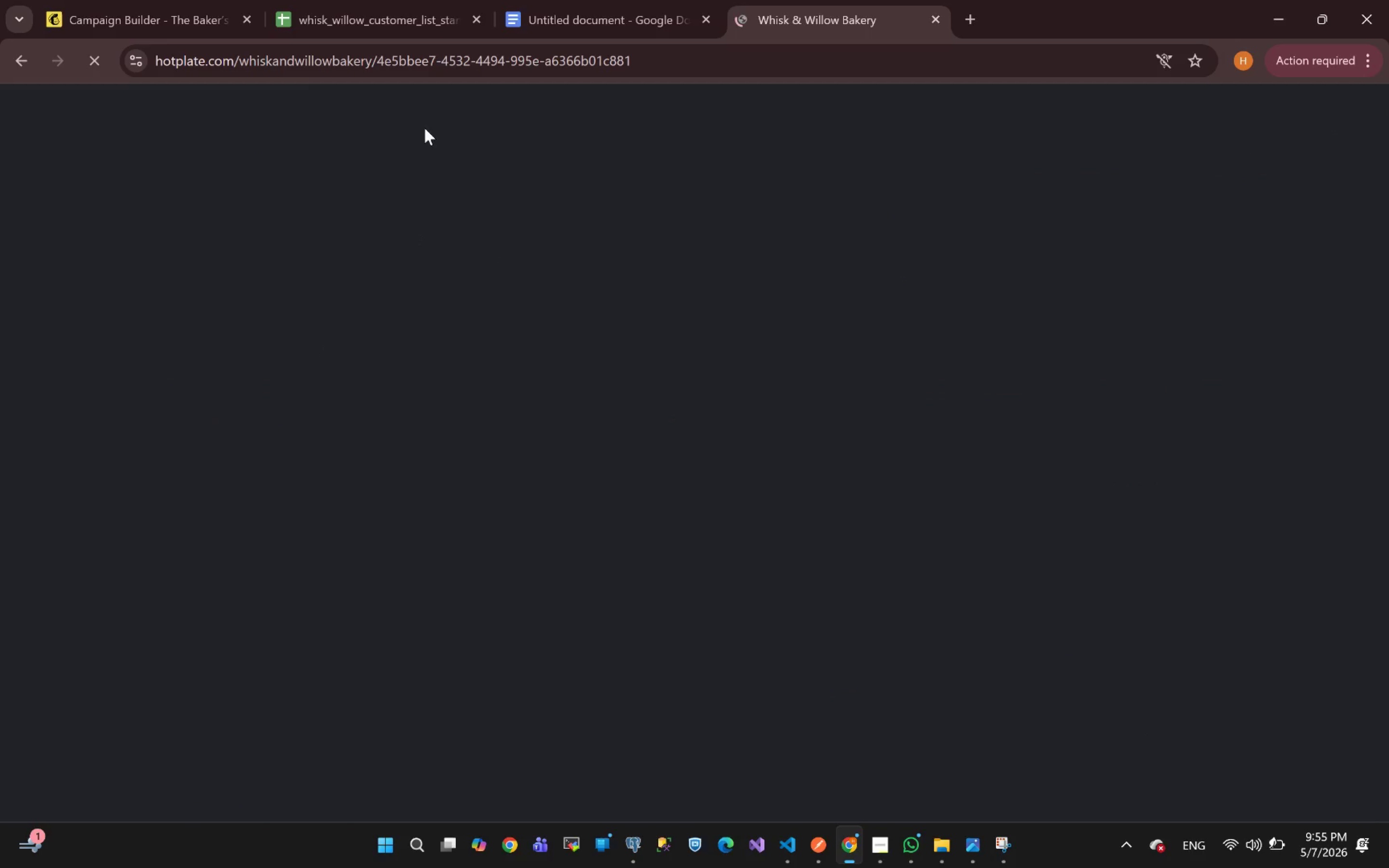 
wait(10.71)
 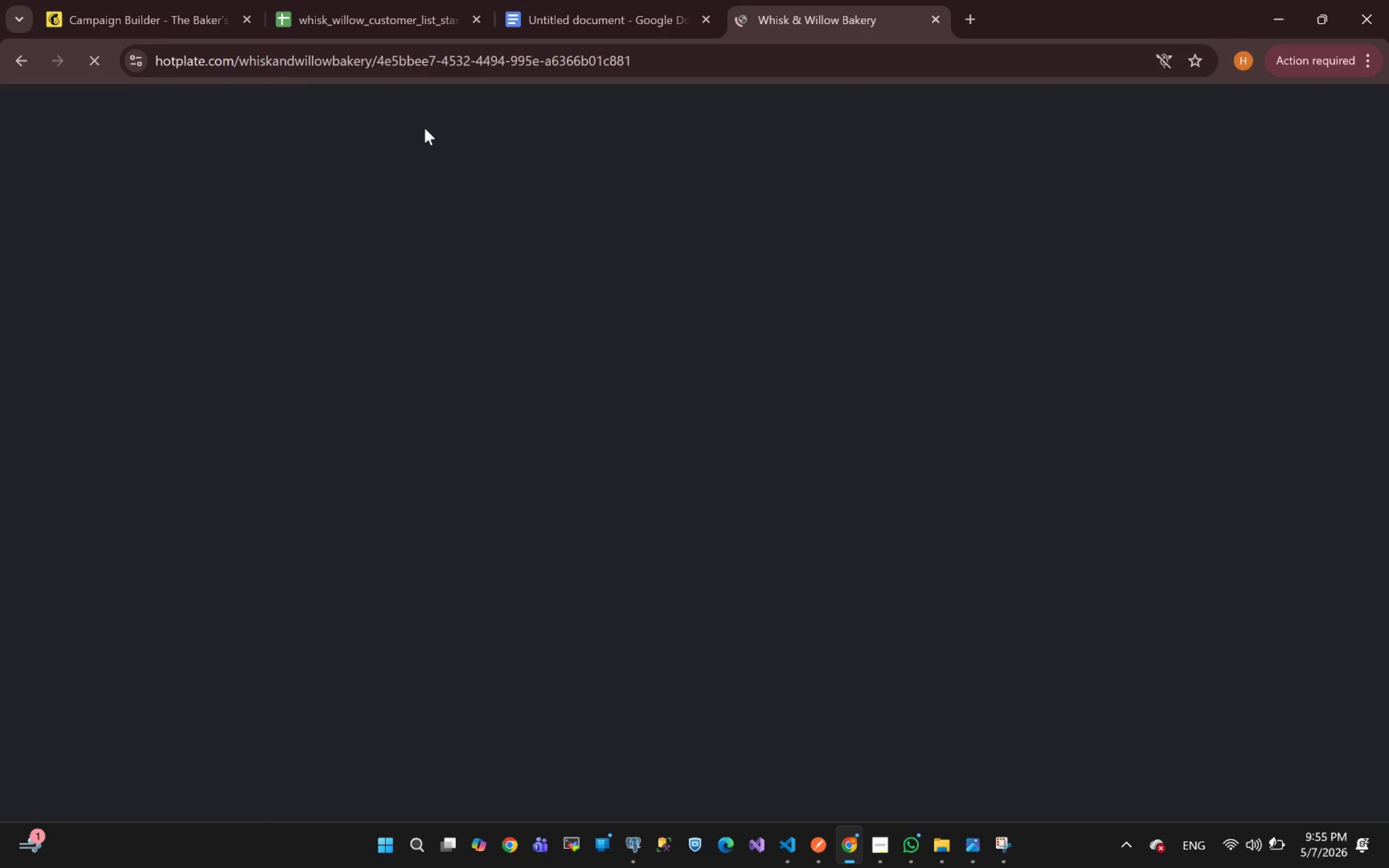 
left_click([690, 62])
 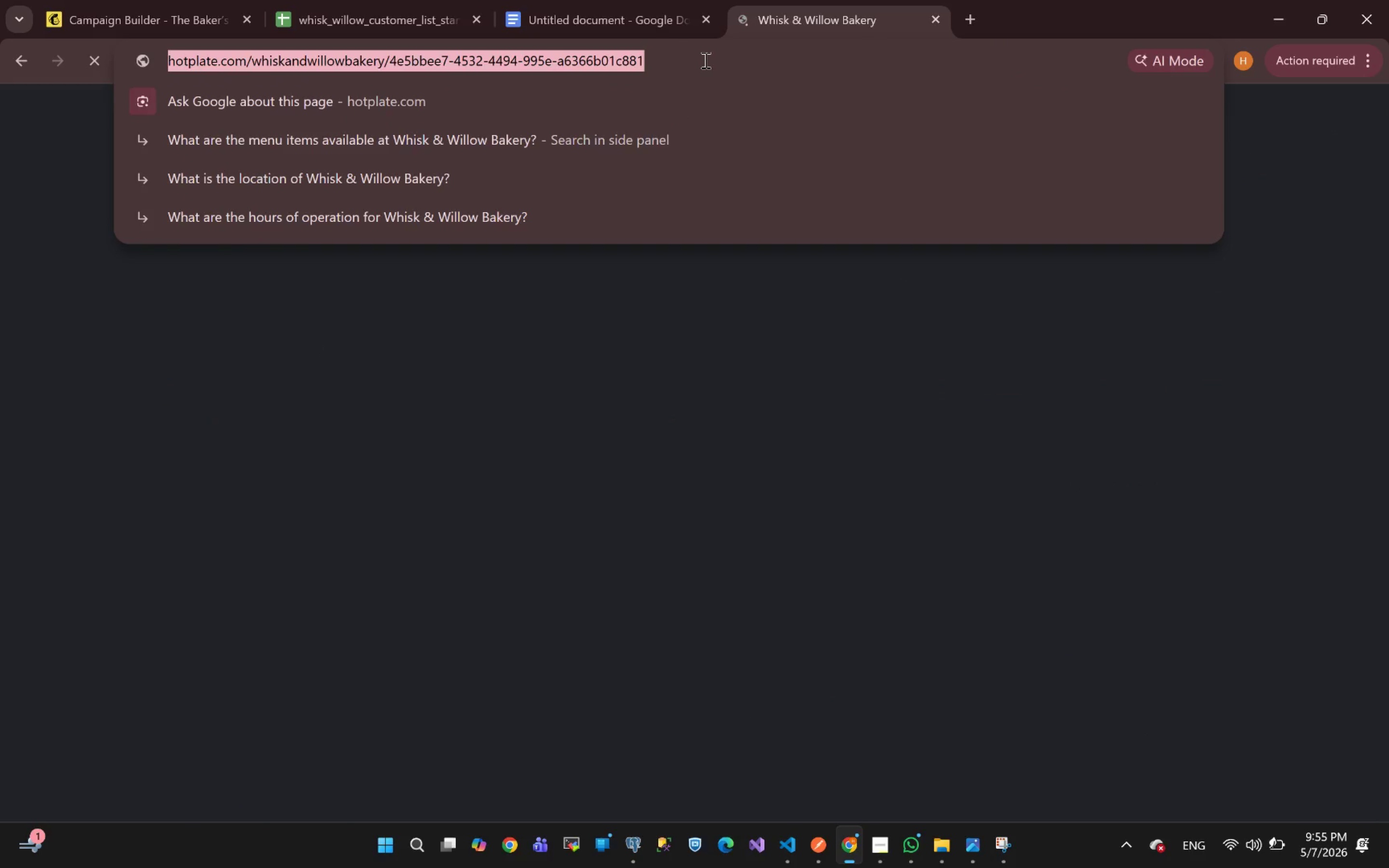 
left_click([705, 60])
 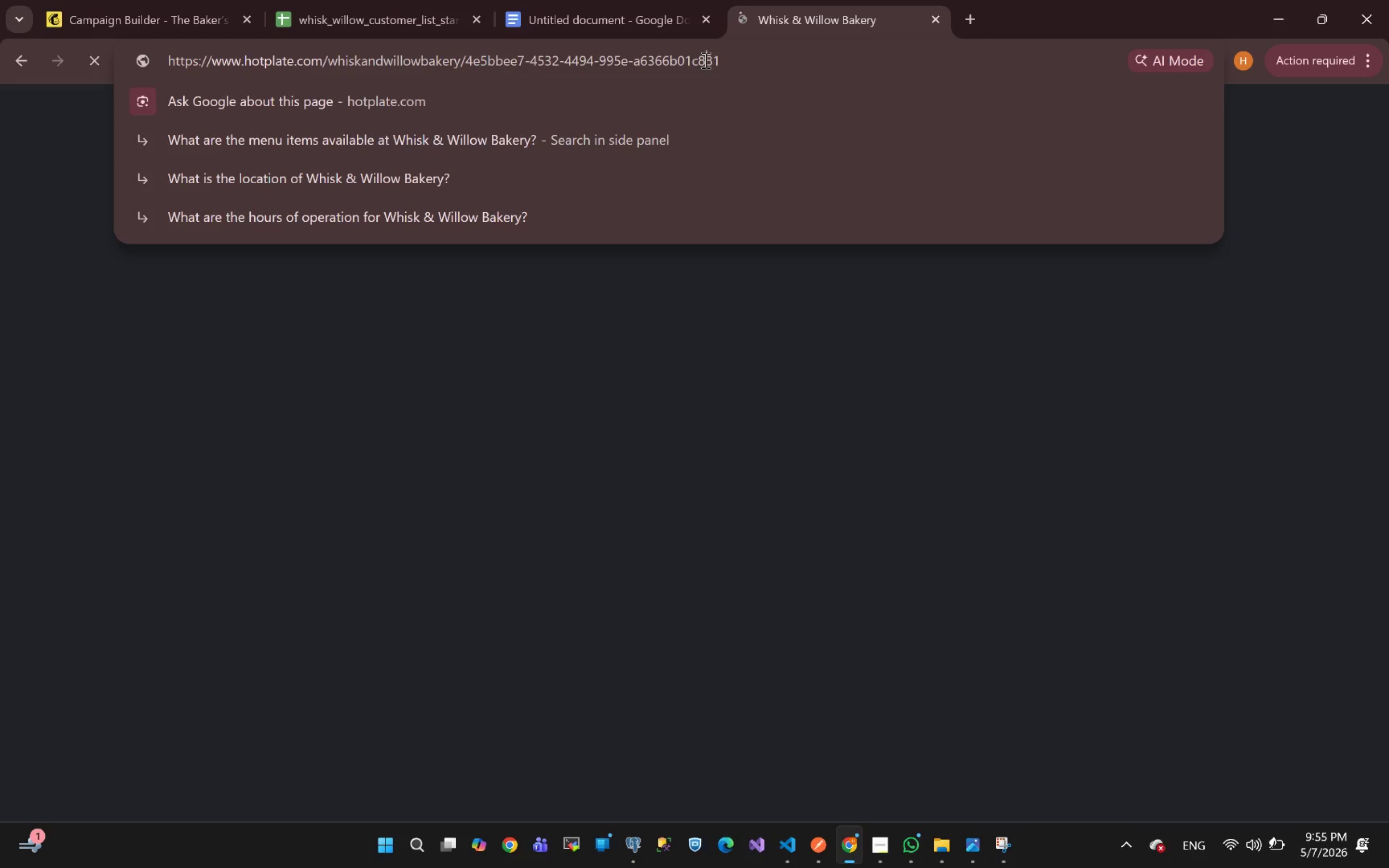 
left_click([705, 60])
 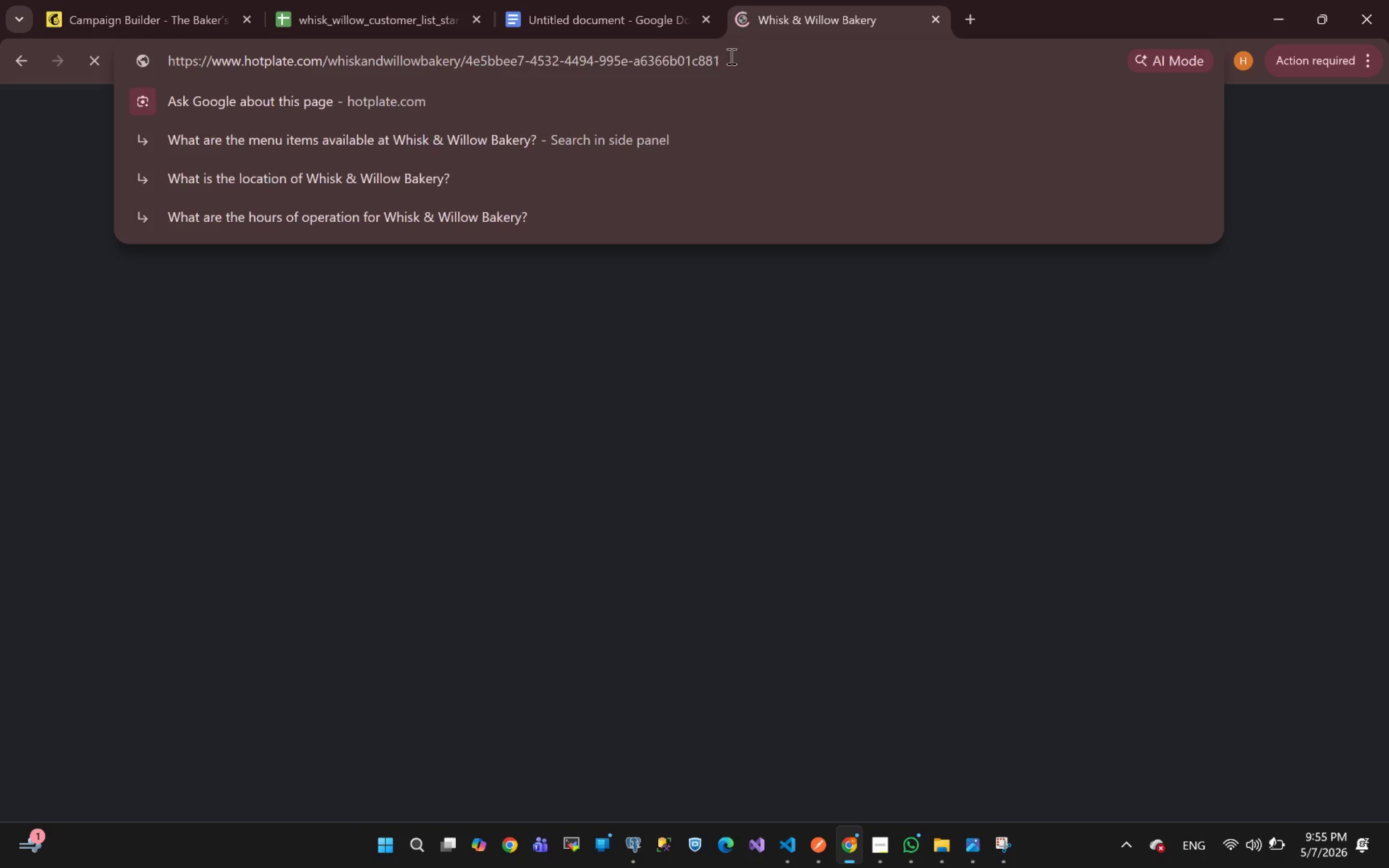 
left_click([741, 55])
 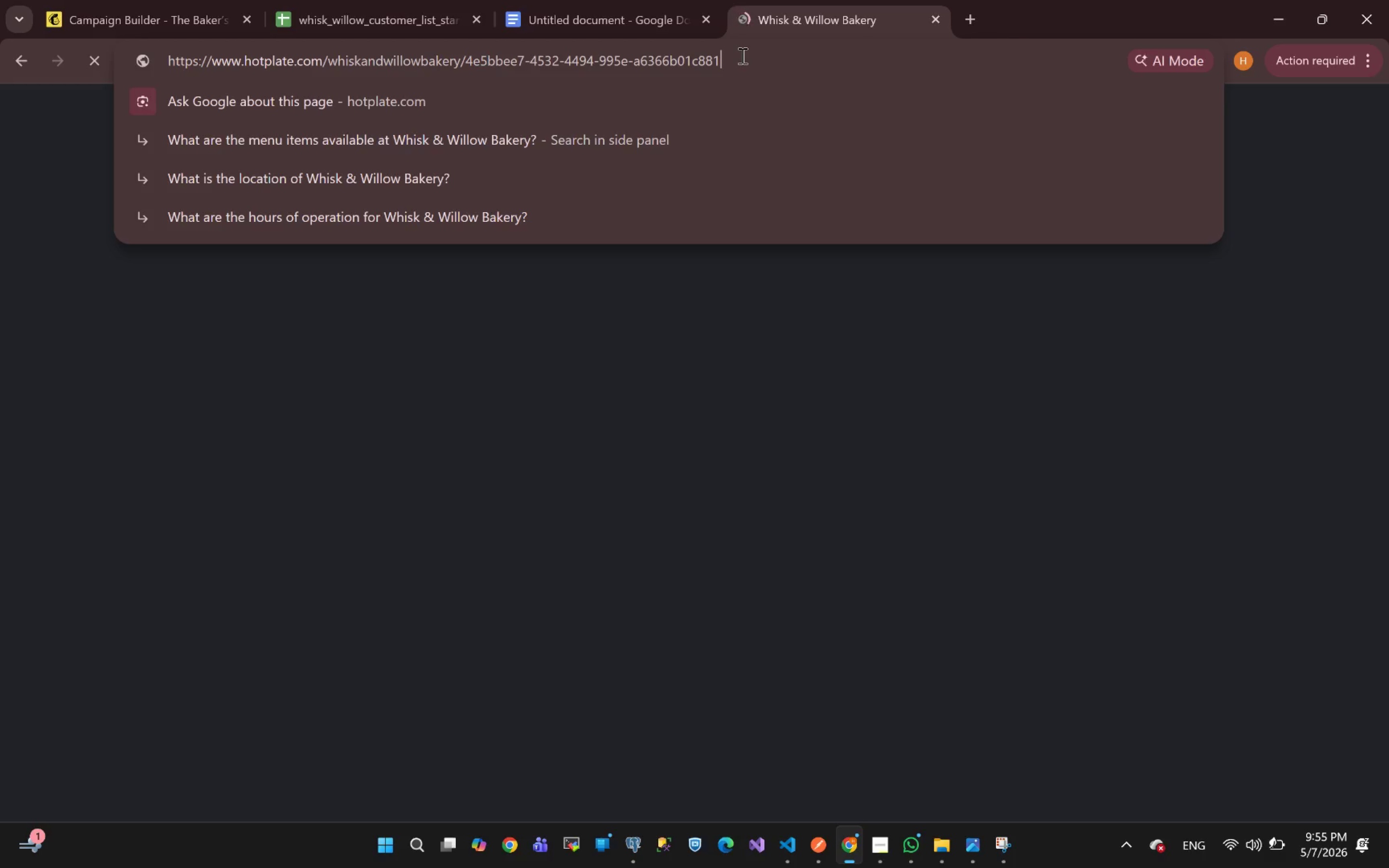 
left_click_drag(start_coordinate=[741, 55], to_coordinate=[0, 280])
 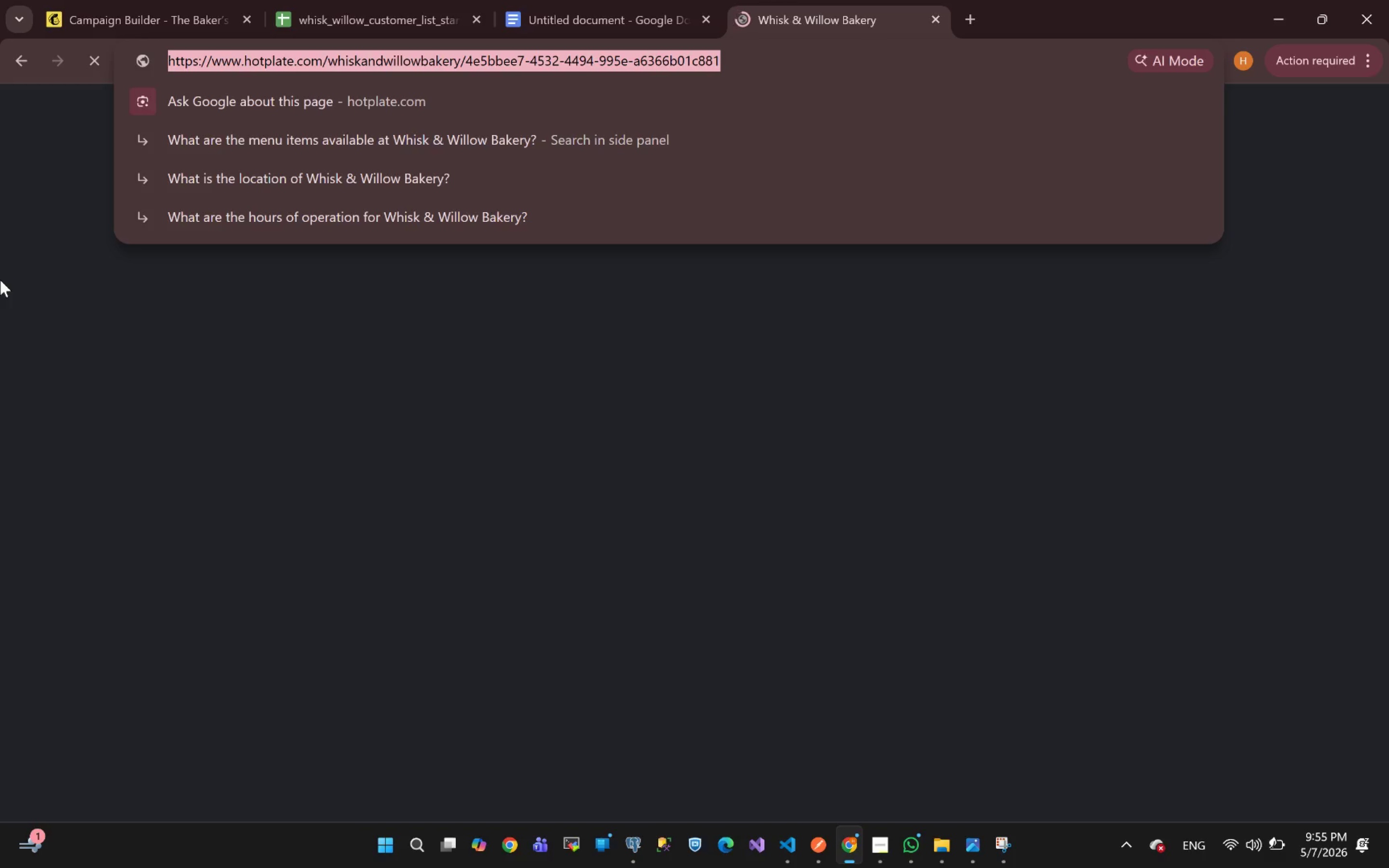 
key(Control+C)
 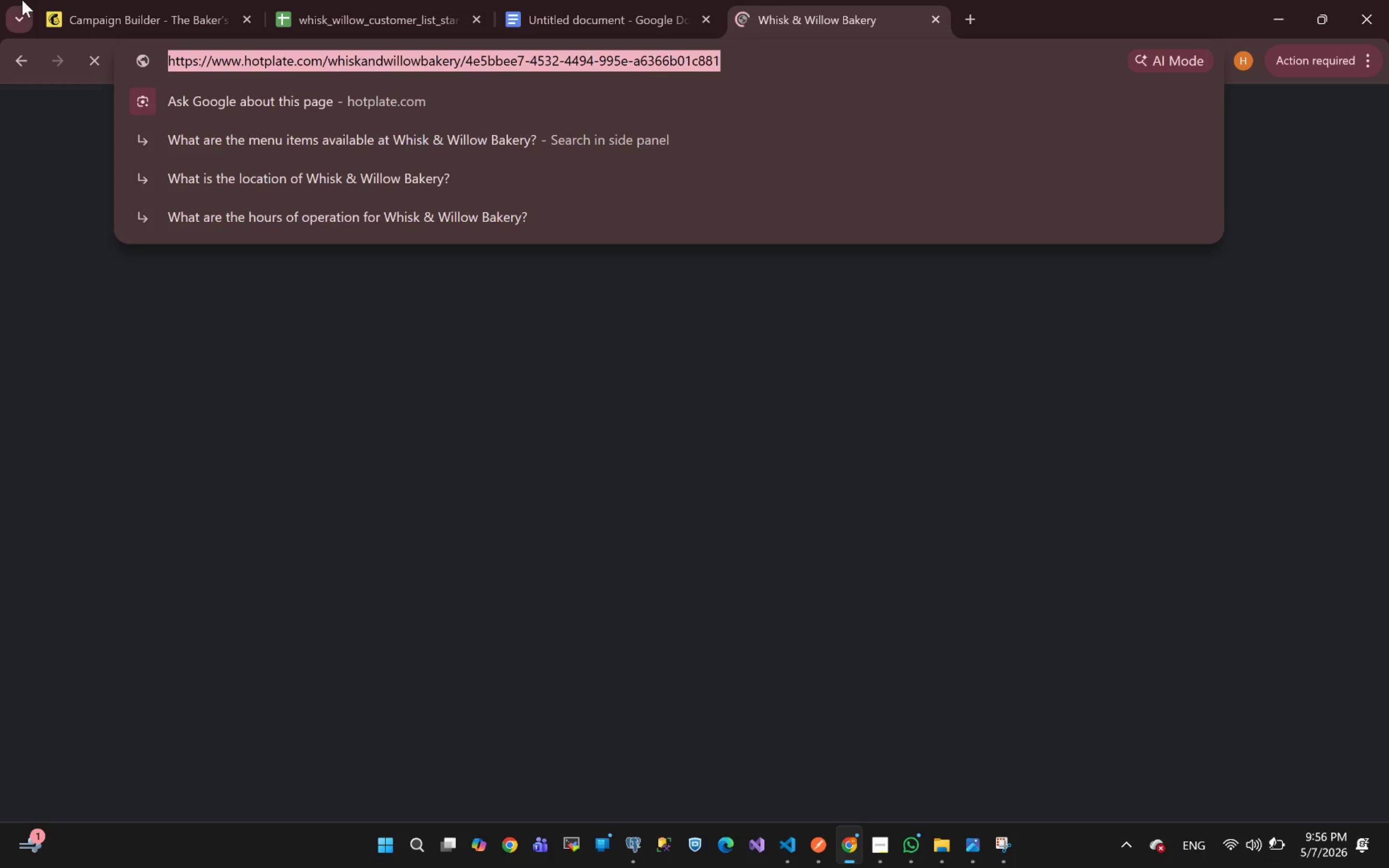 
left_click([109, 0])